 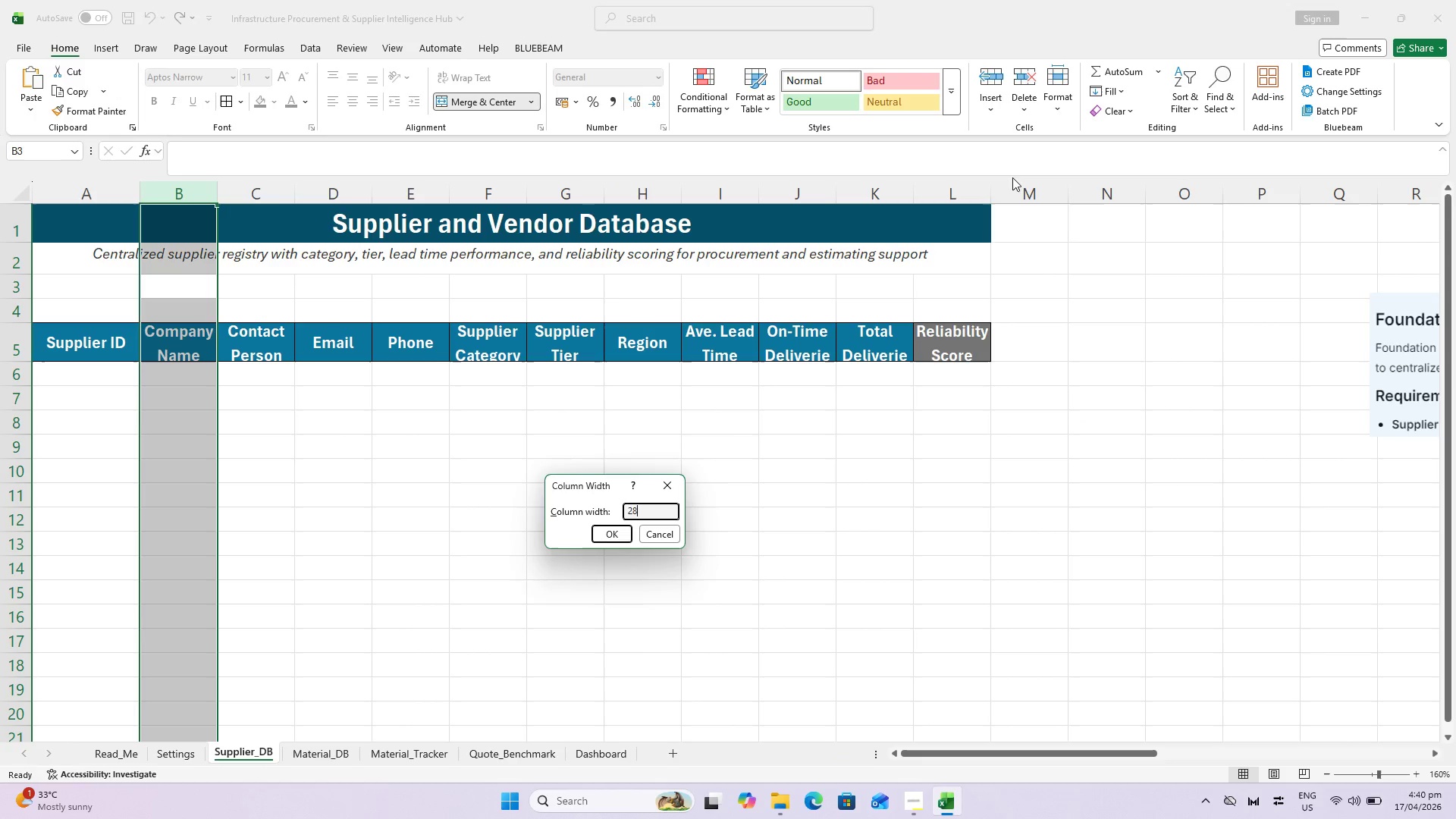 
key(Enter)
 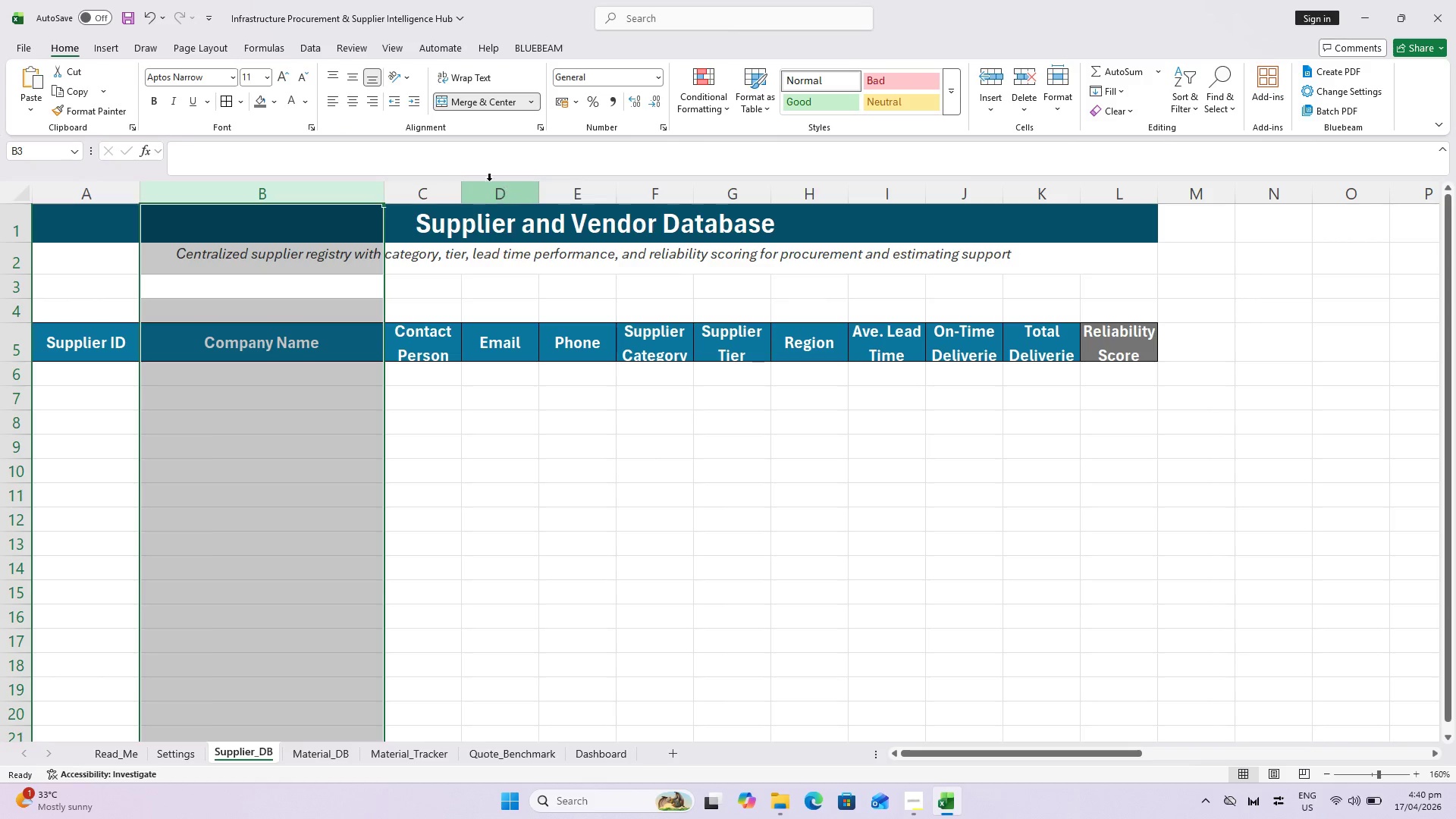 
left_click([434, 187])
 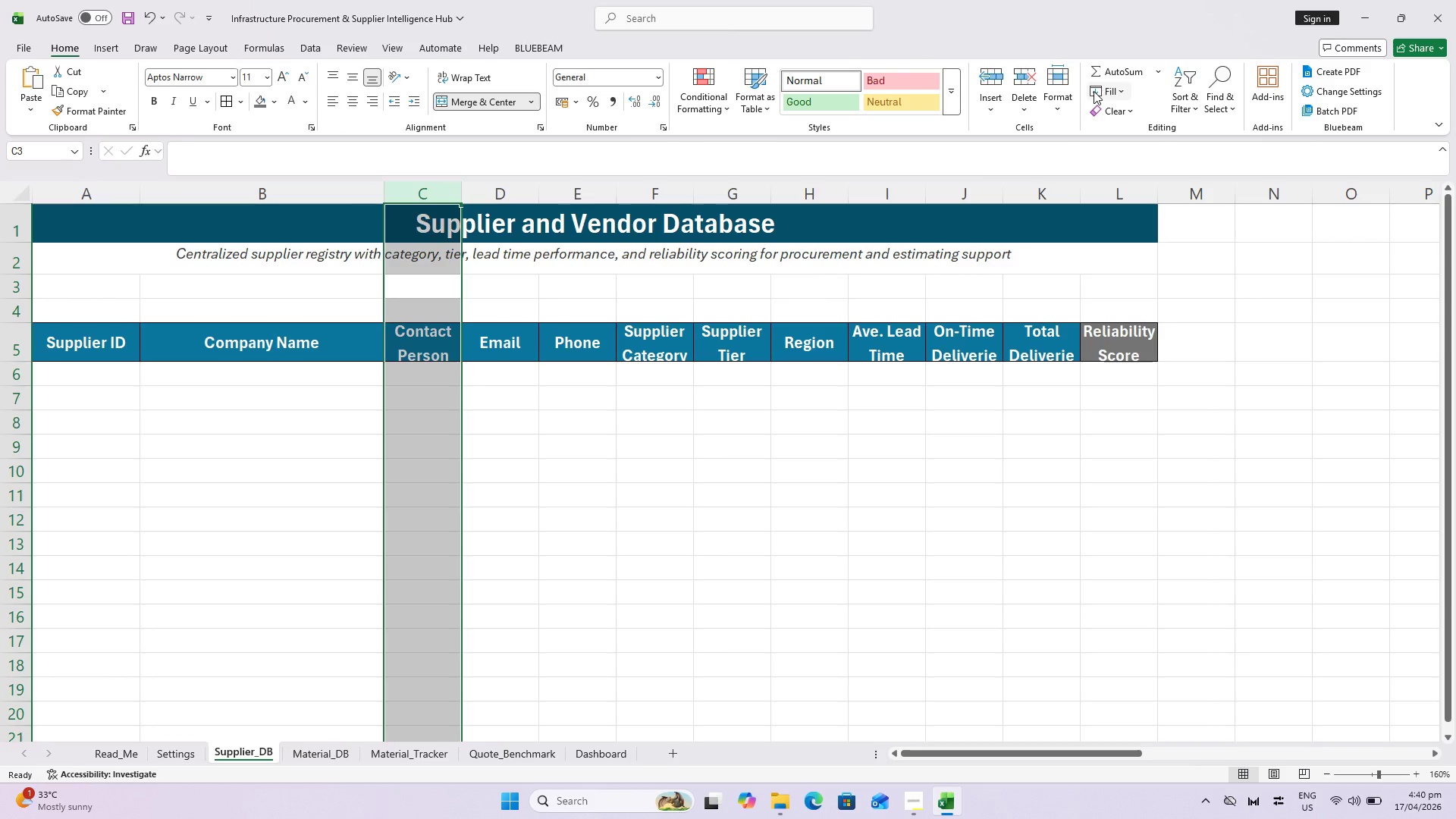 
left_click([1068, 89])
 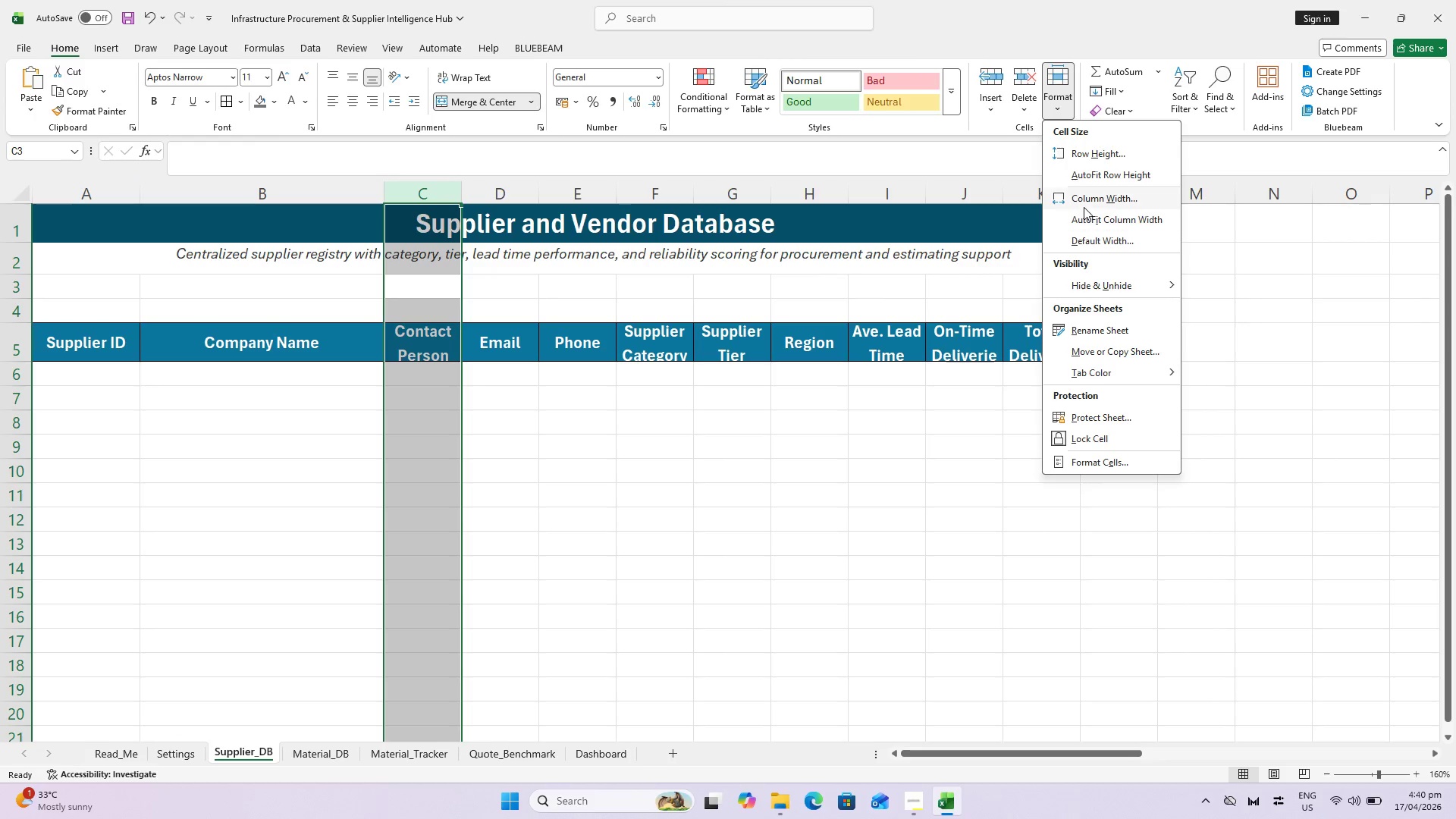 
left_click([1084, 206])
 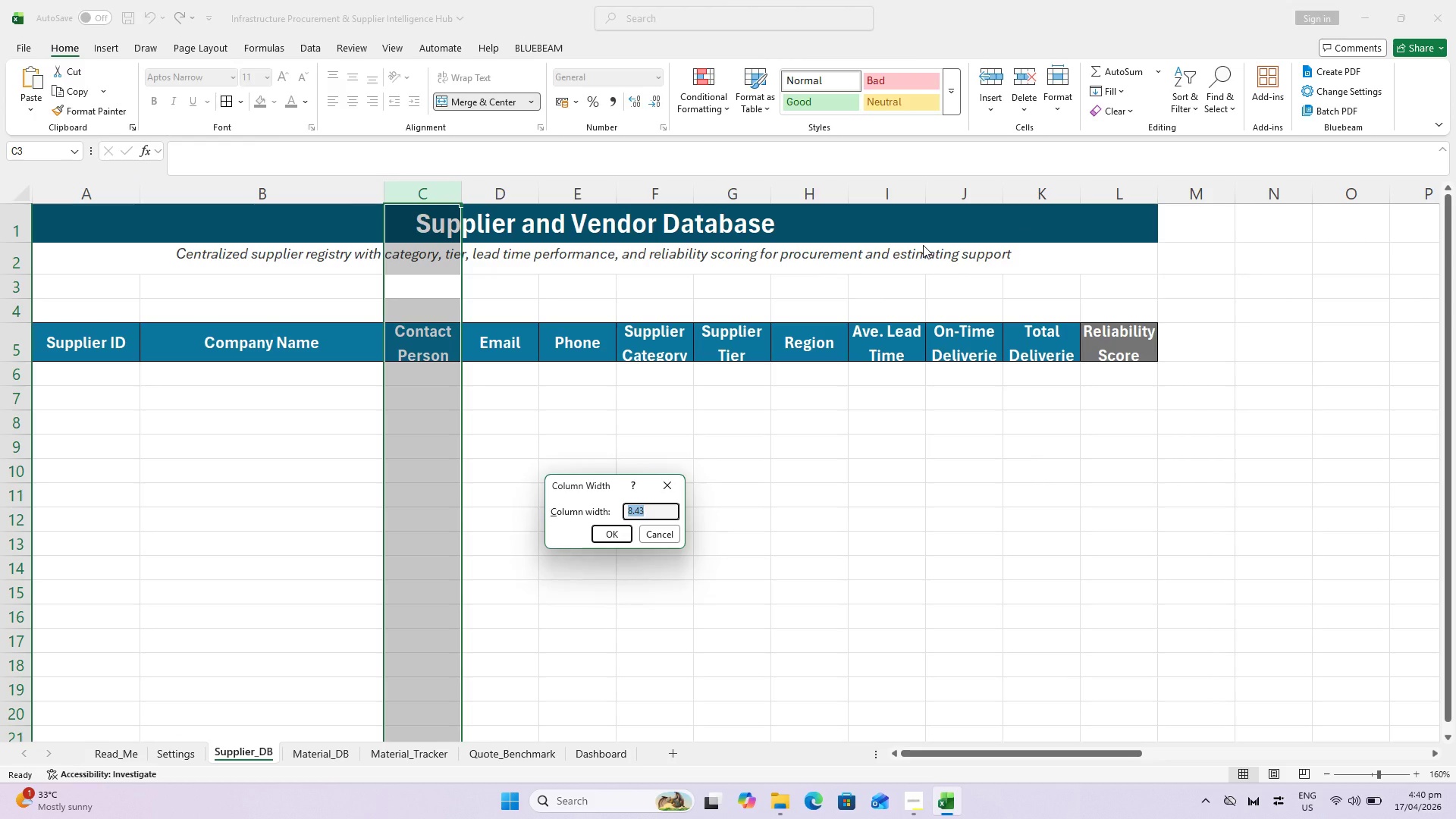 
key(2)
 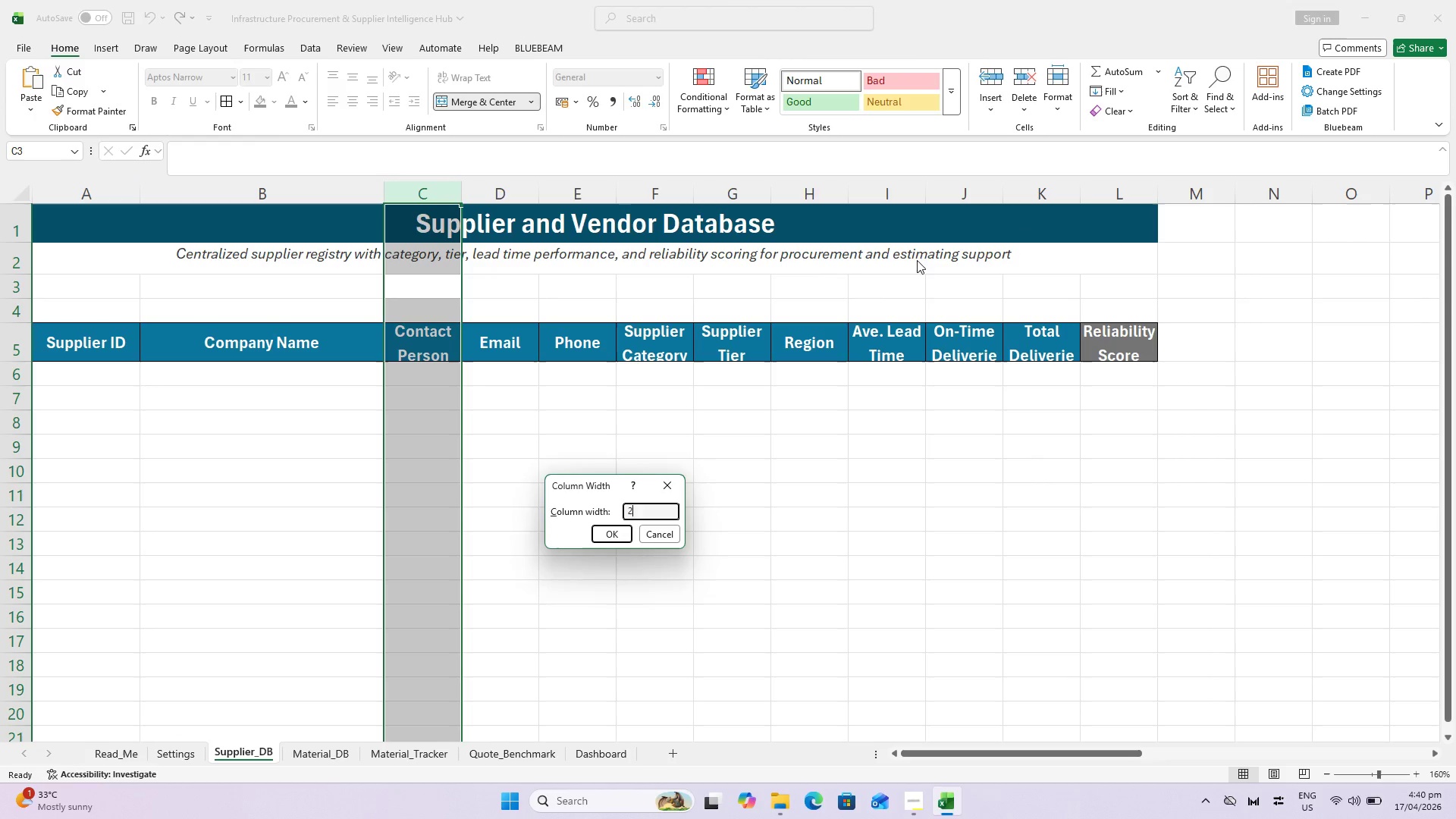 
key(0)
 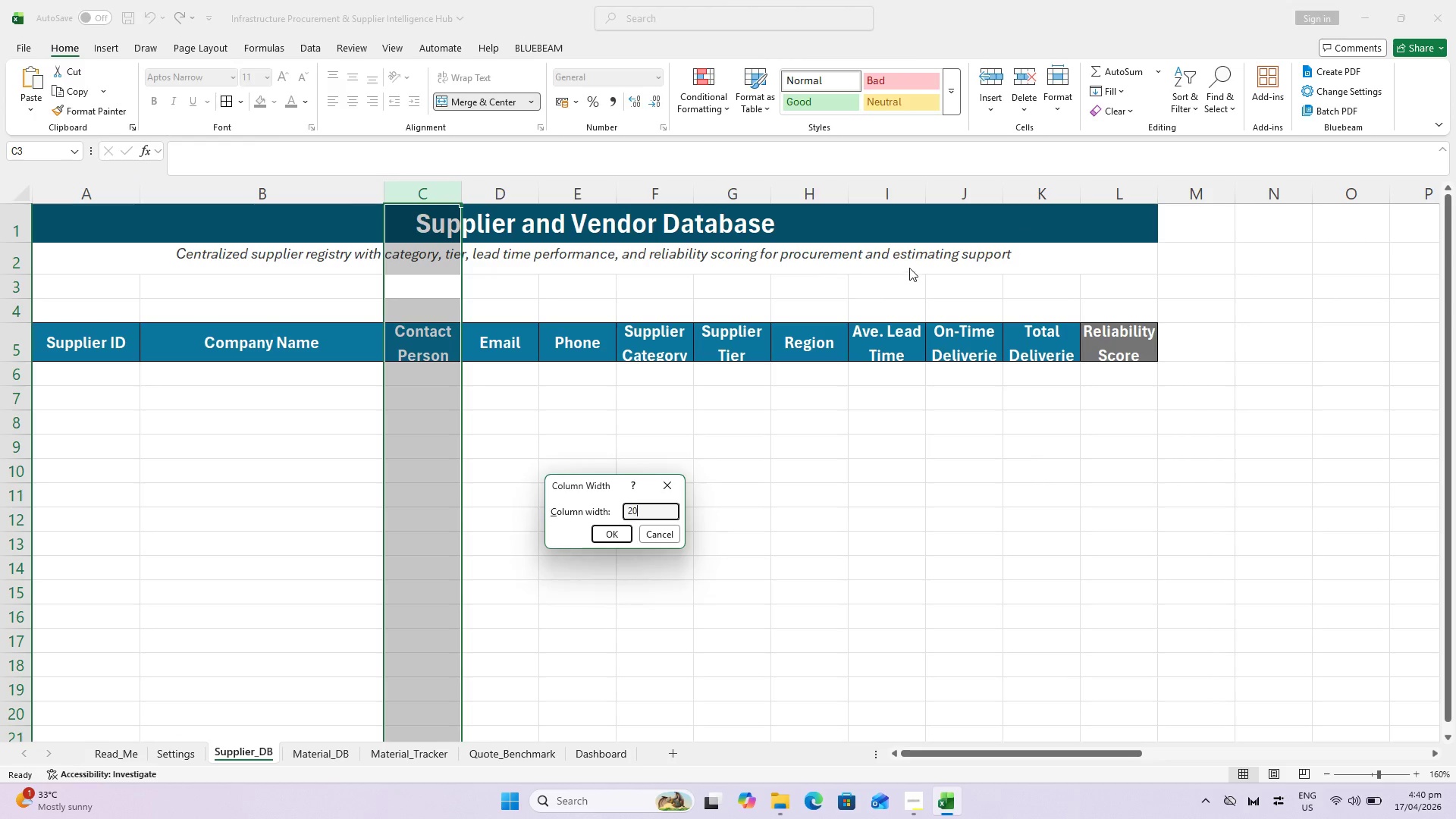 
key(Enter)
 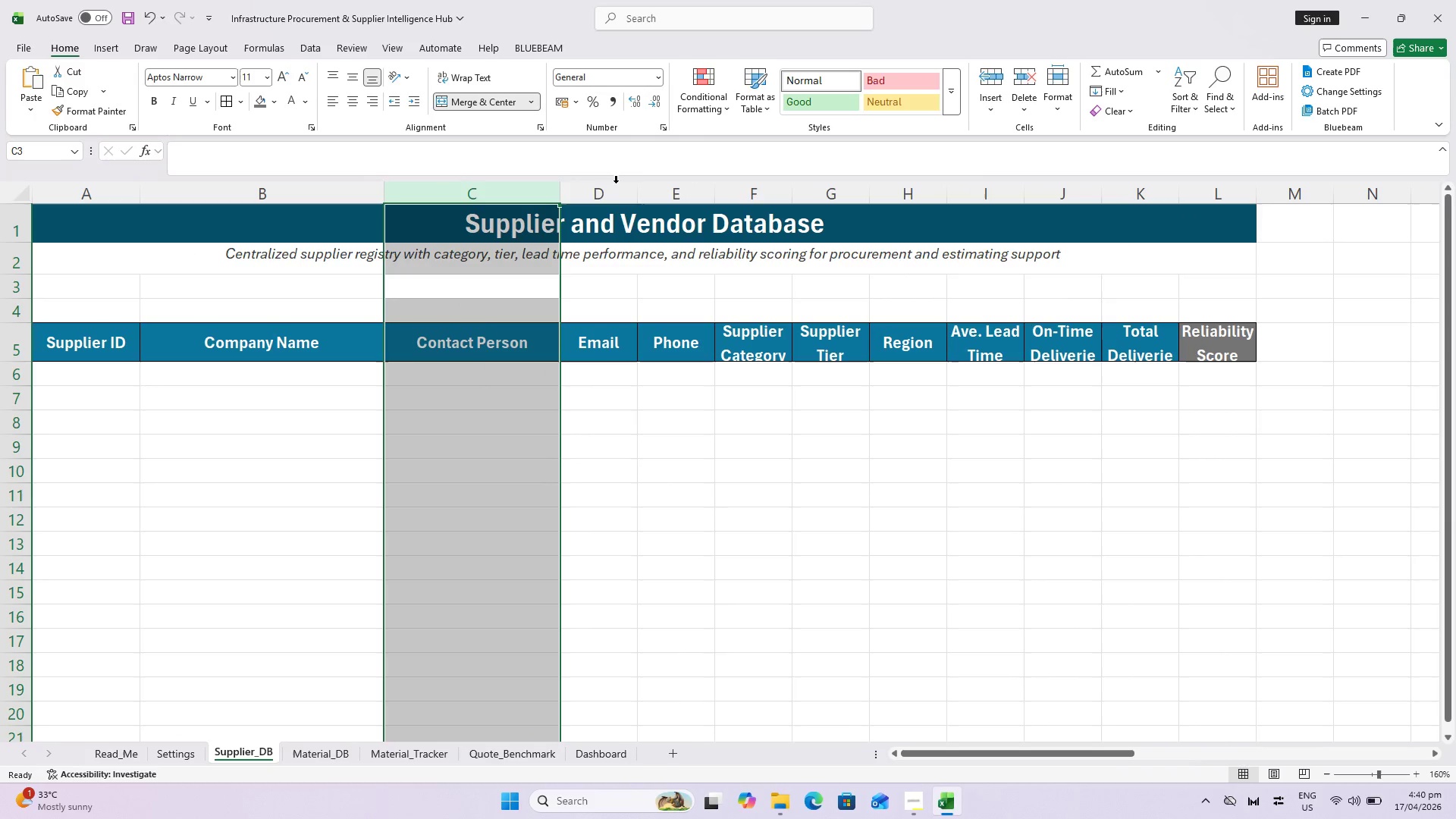 
left_click([613, 196])
 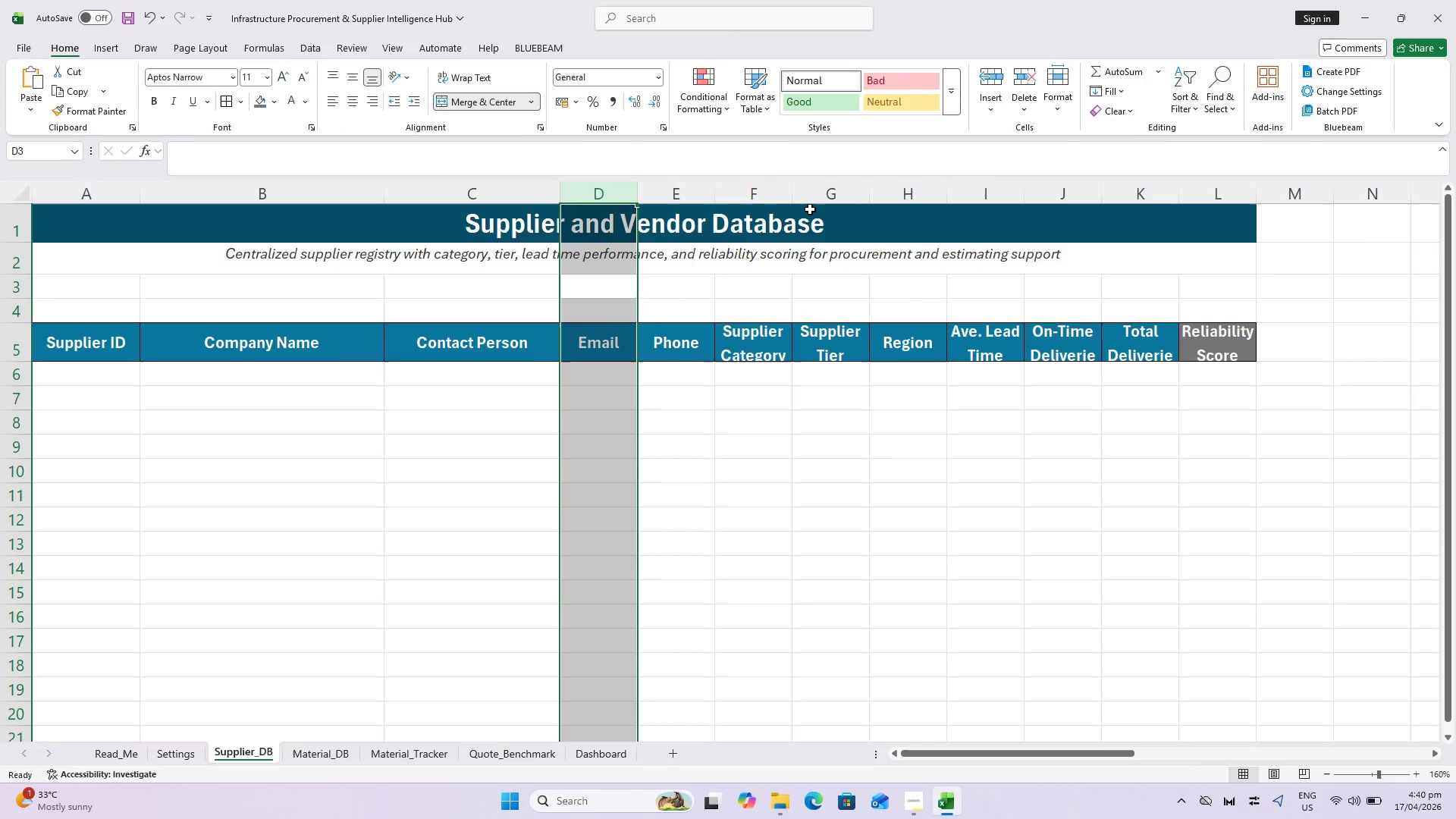 
wait(8.05)
 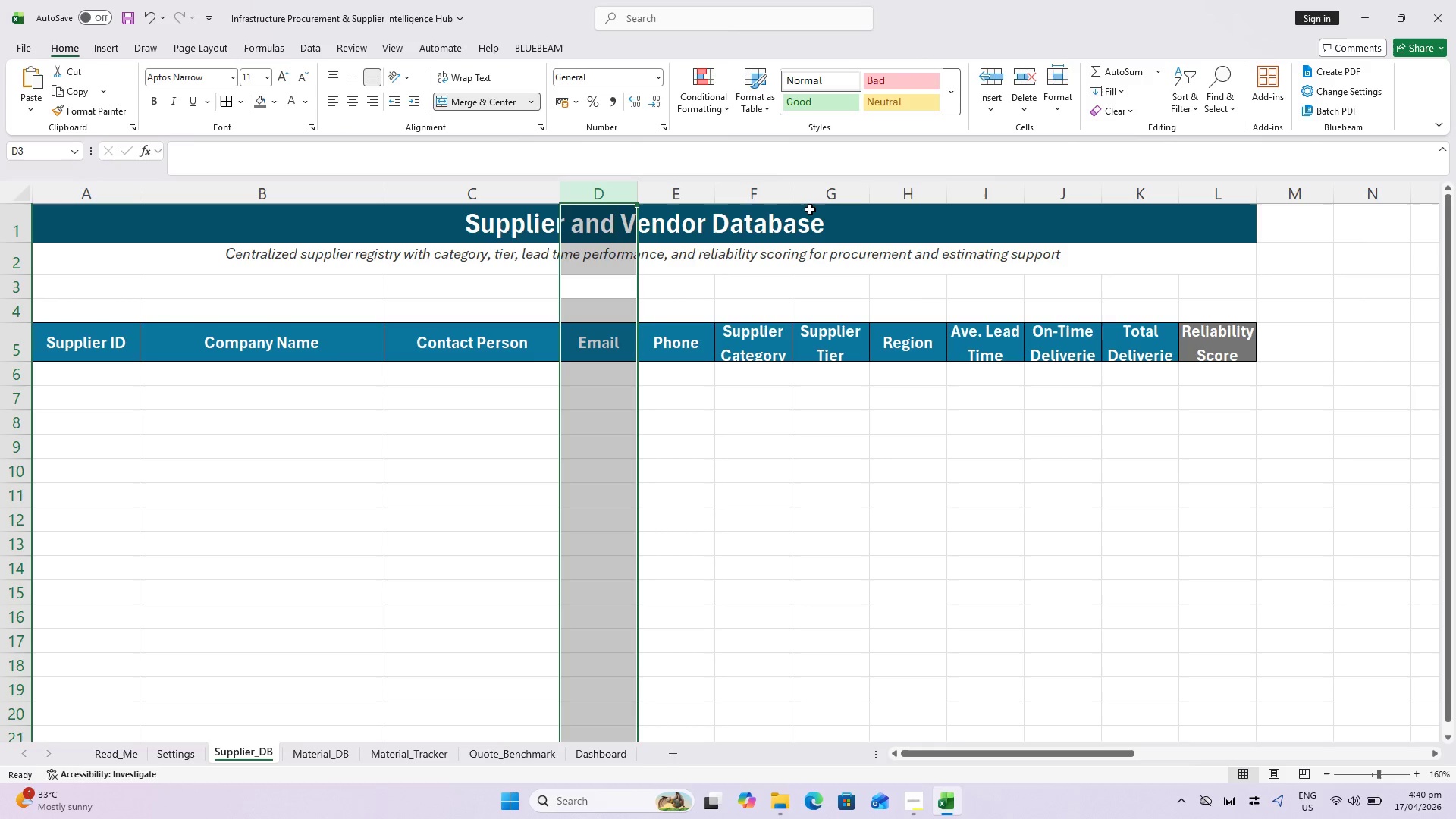 
left_click([1102, 200])
 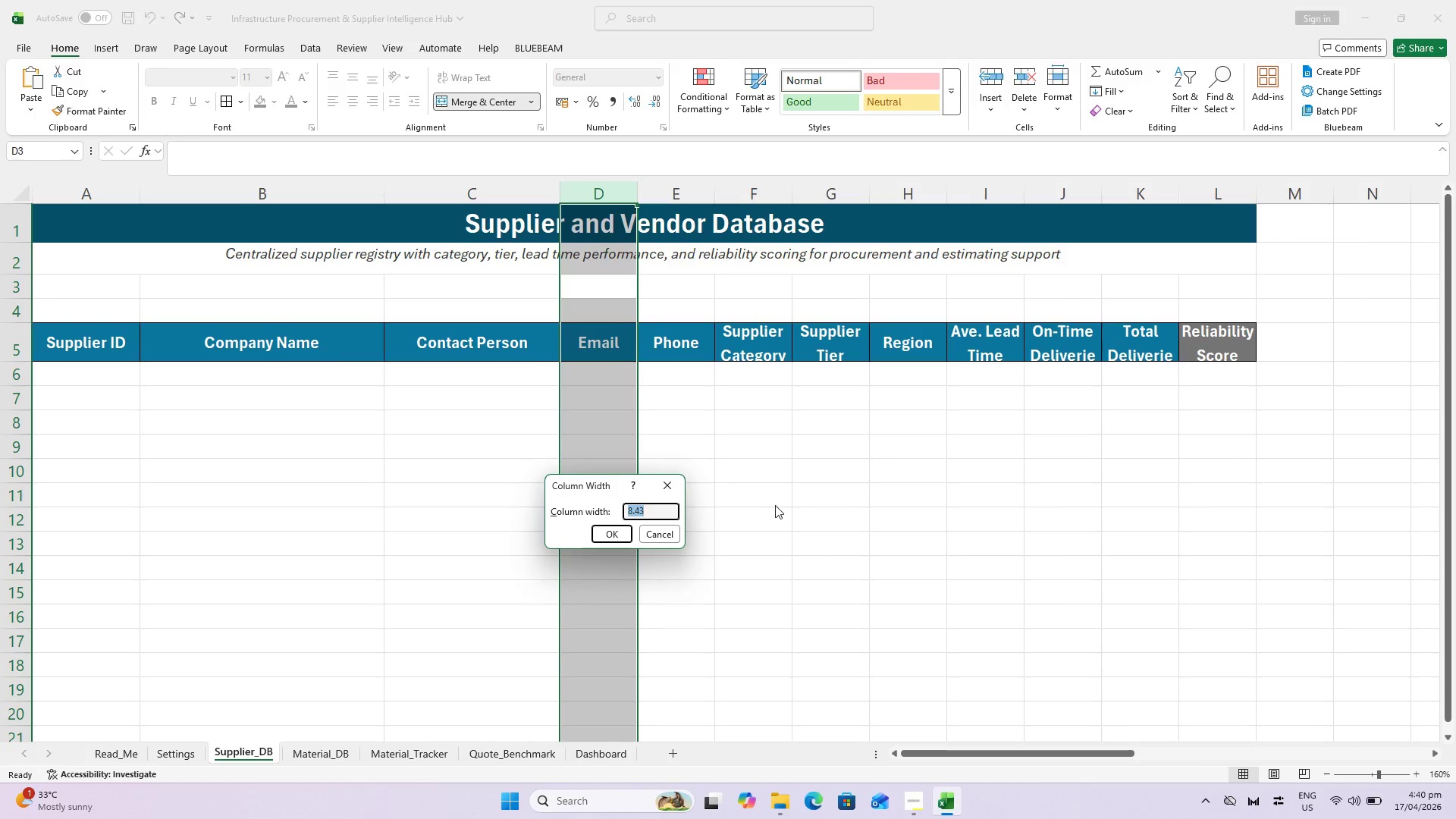 
type(28)
 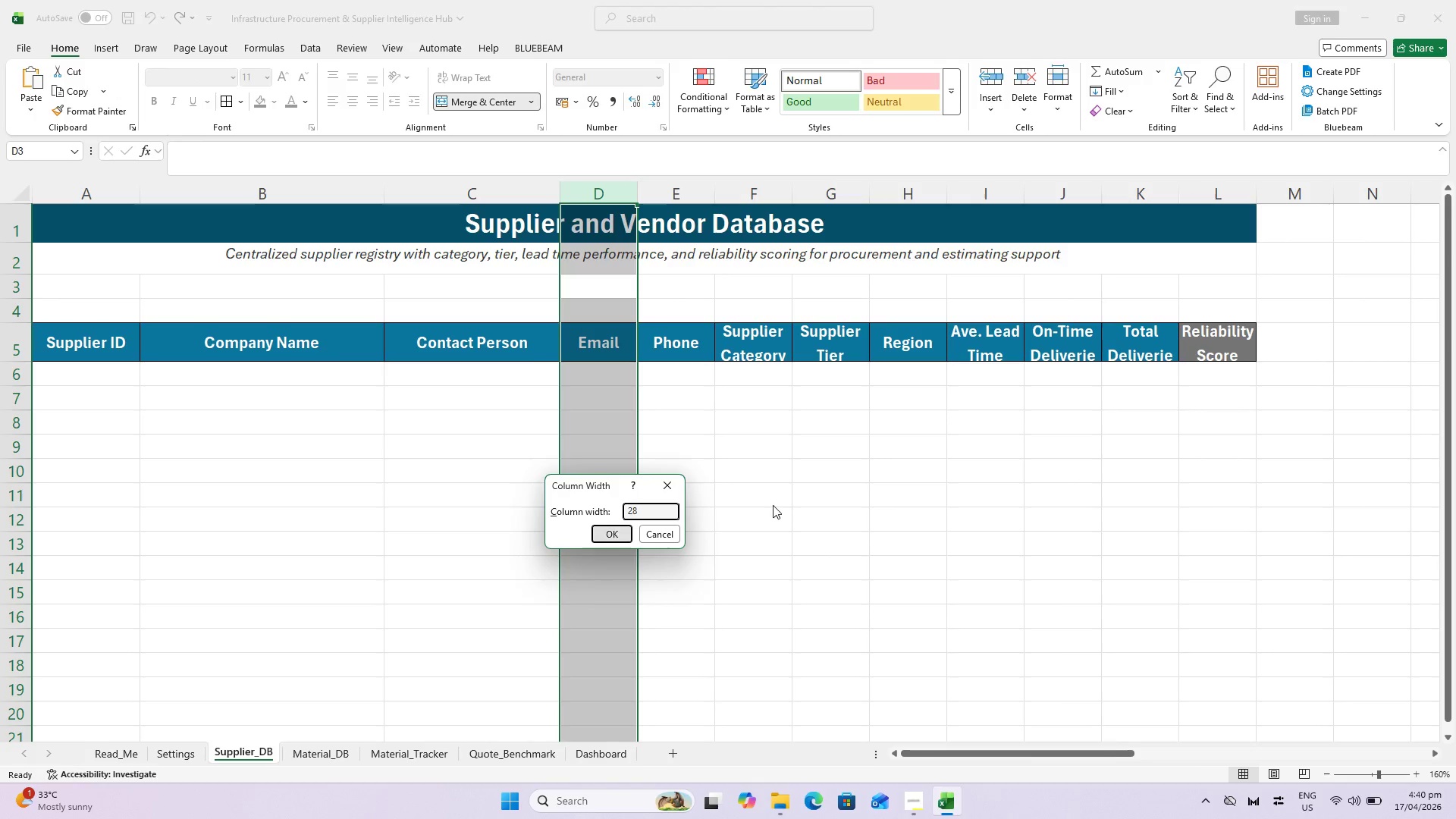 
key(Enter)
 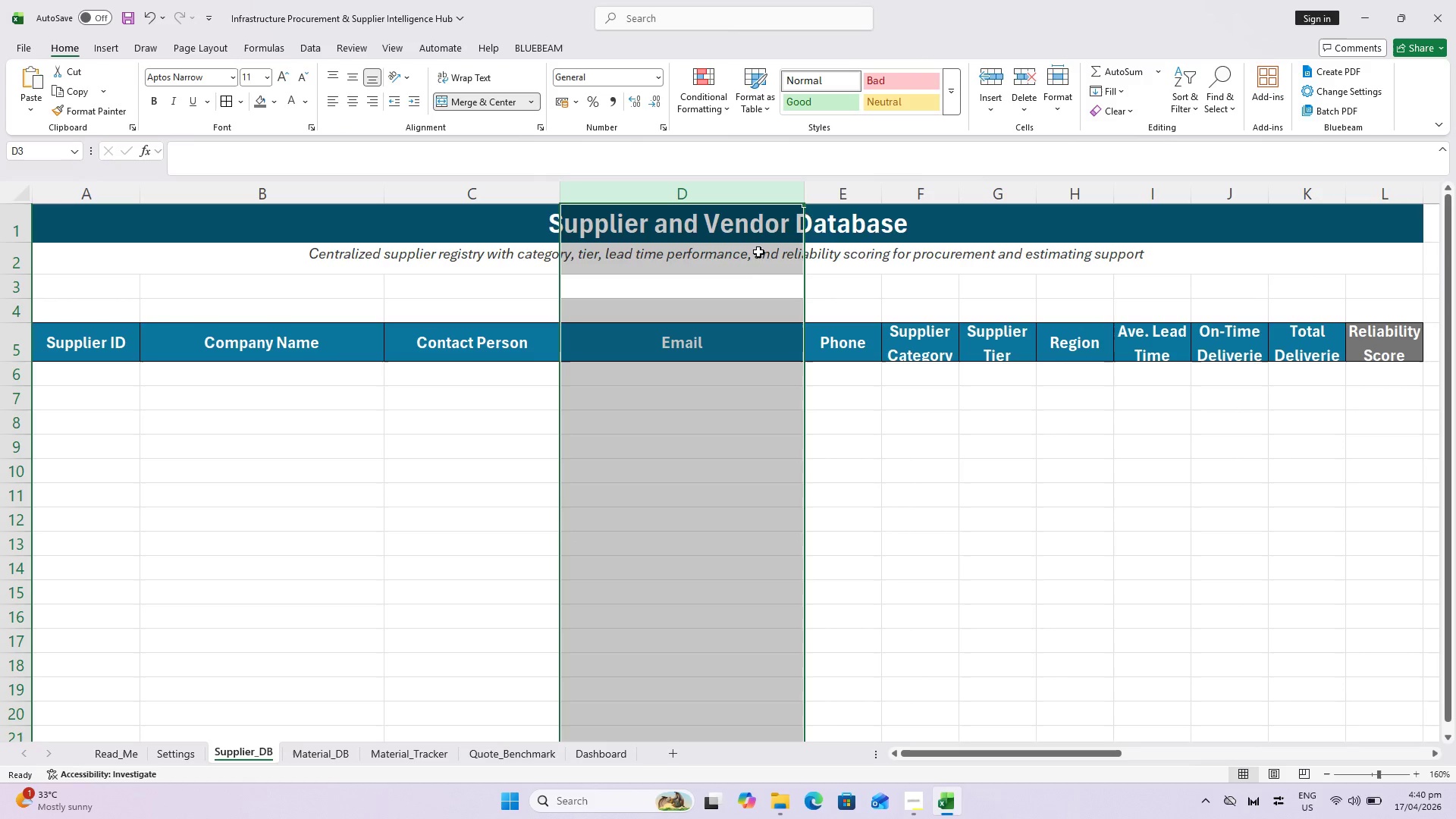 
left_click([847, 197])
 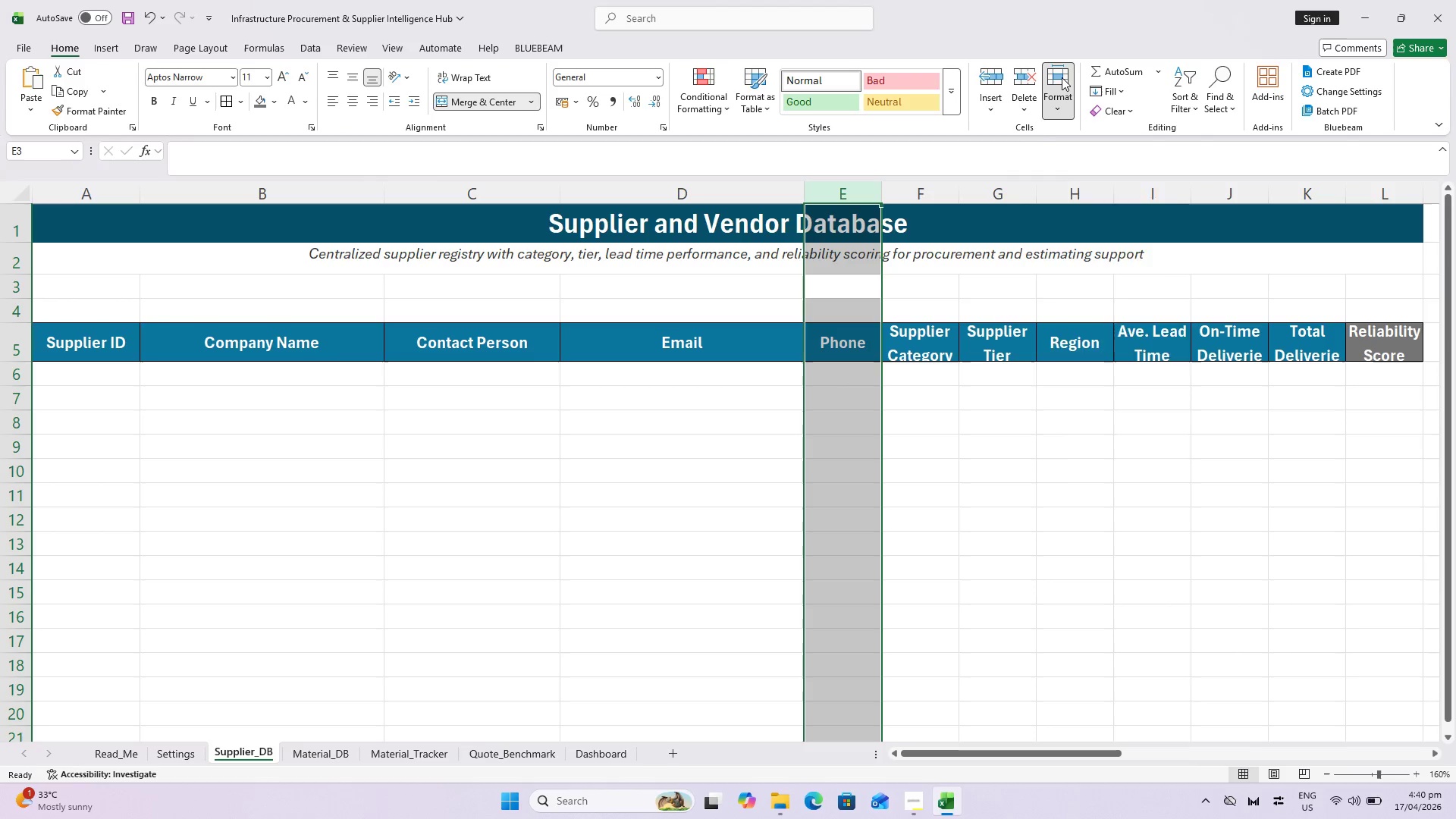 
left_click([1090, 199])
 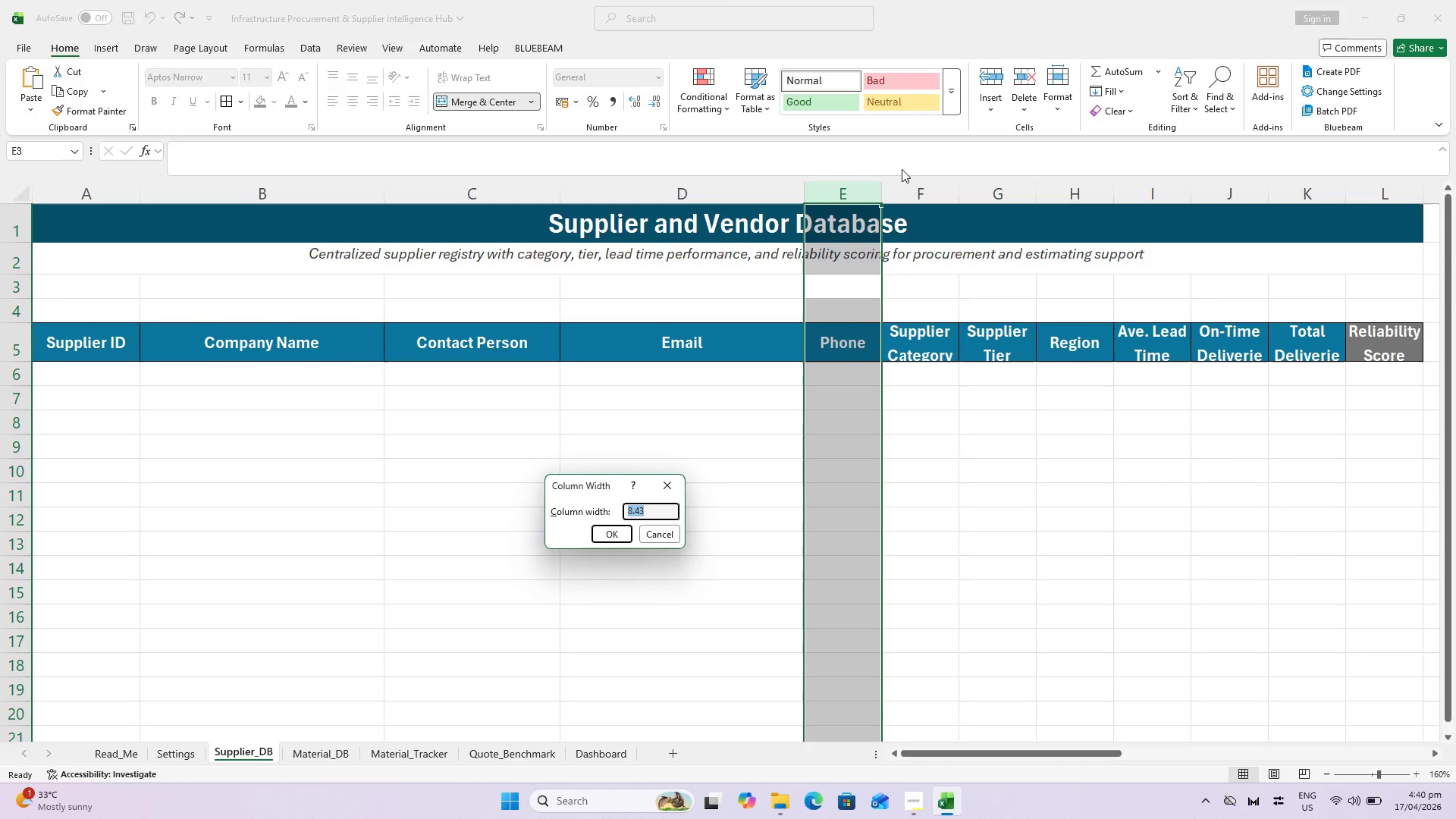 
type(18)
 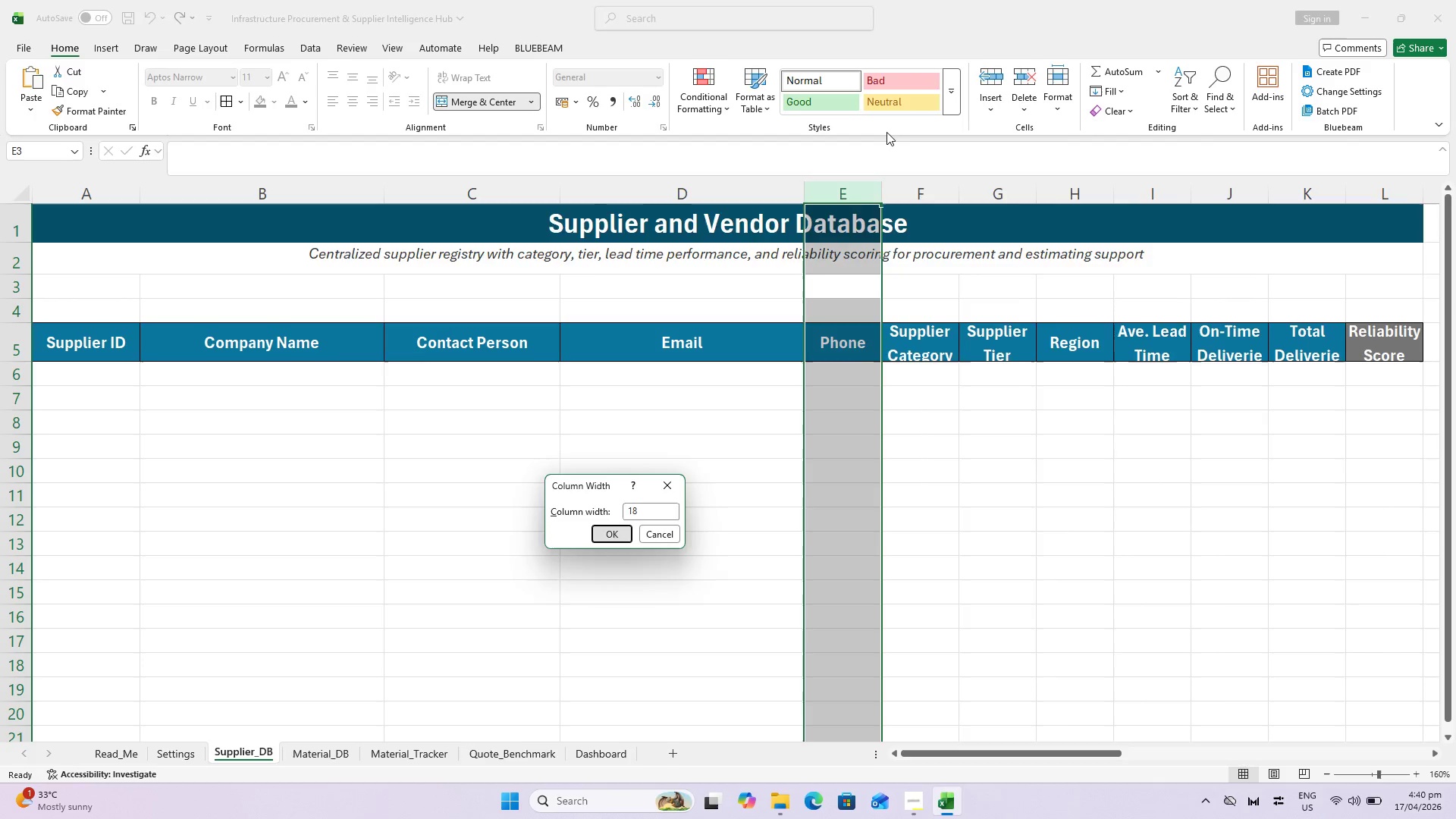 
key(Enter)
 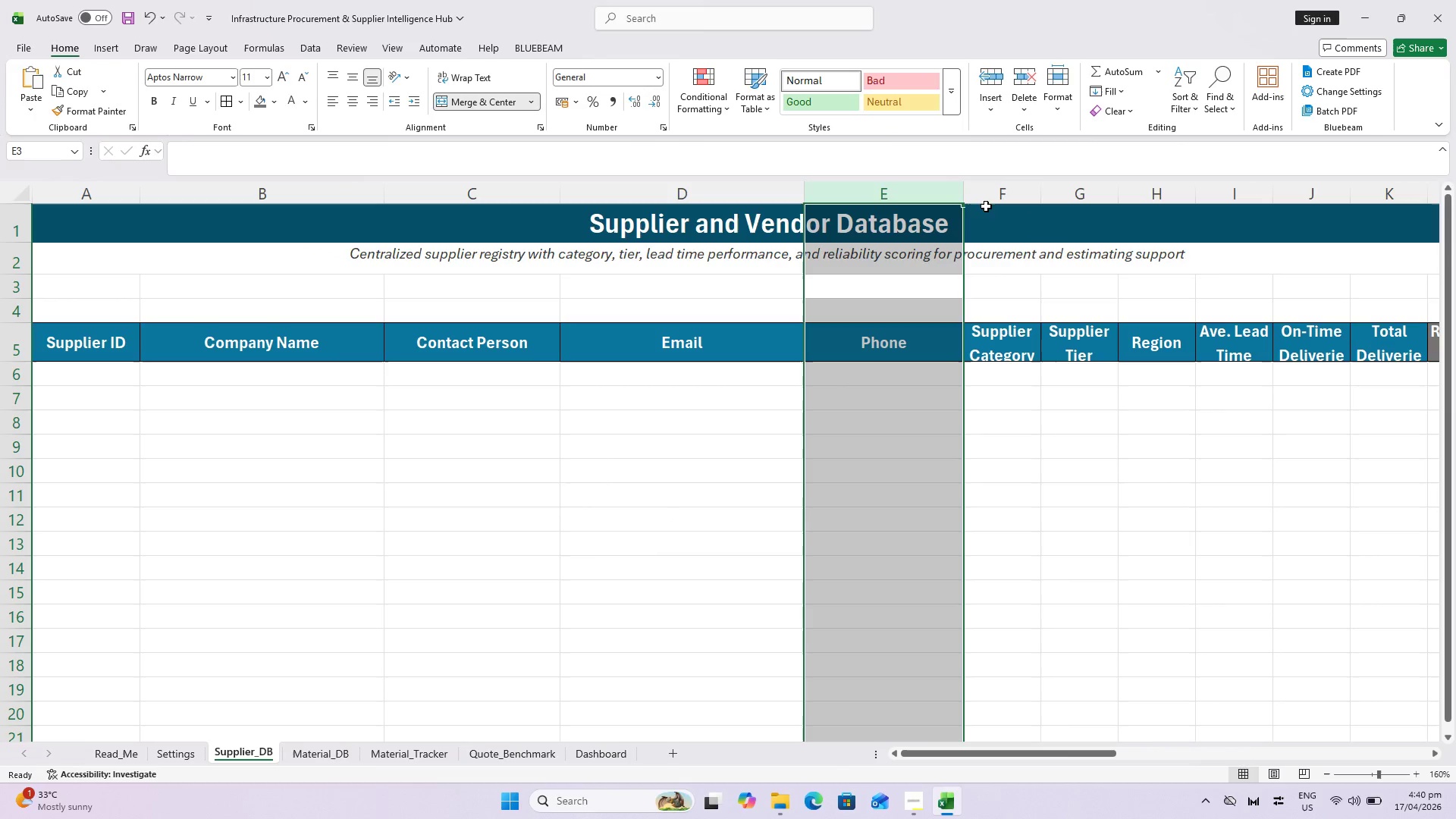 
left_click([992, 201])
 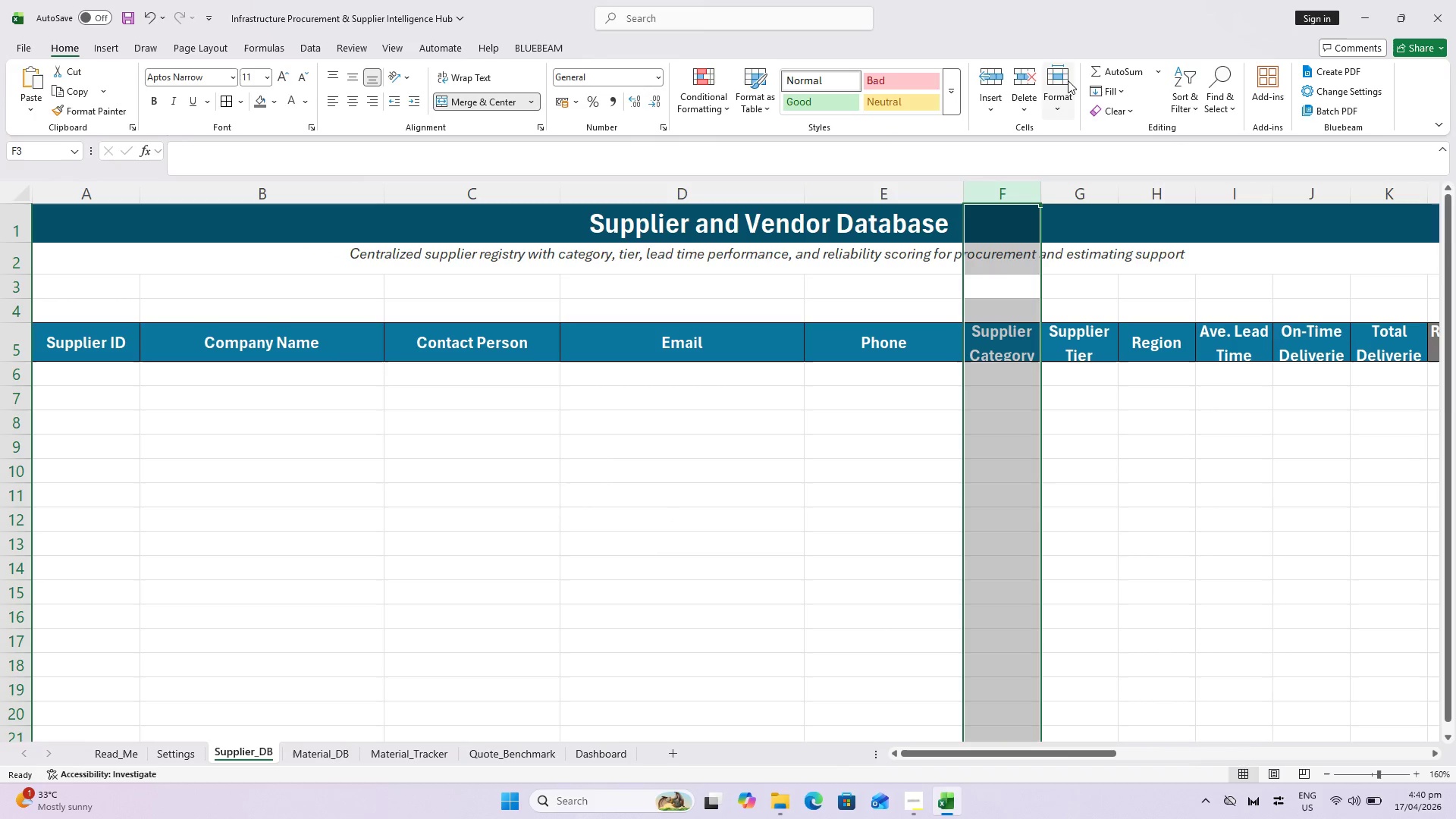 
left_click([1068, 80])
 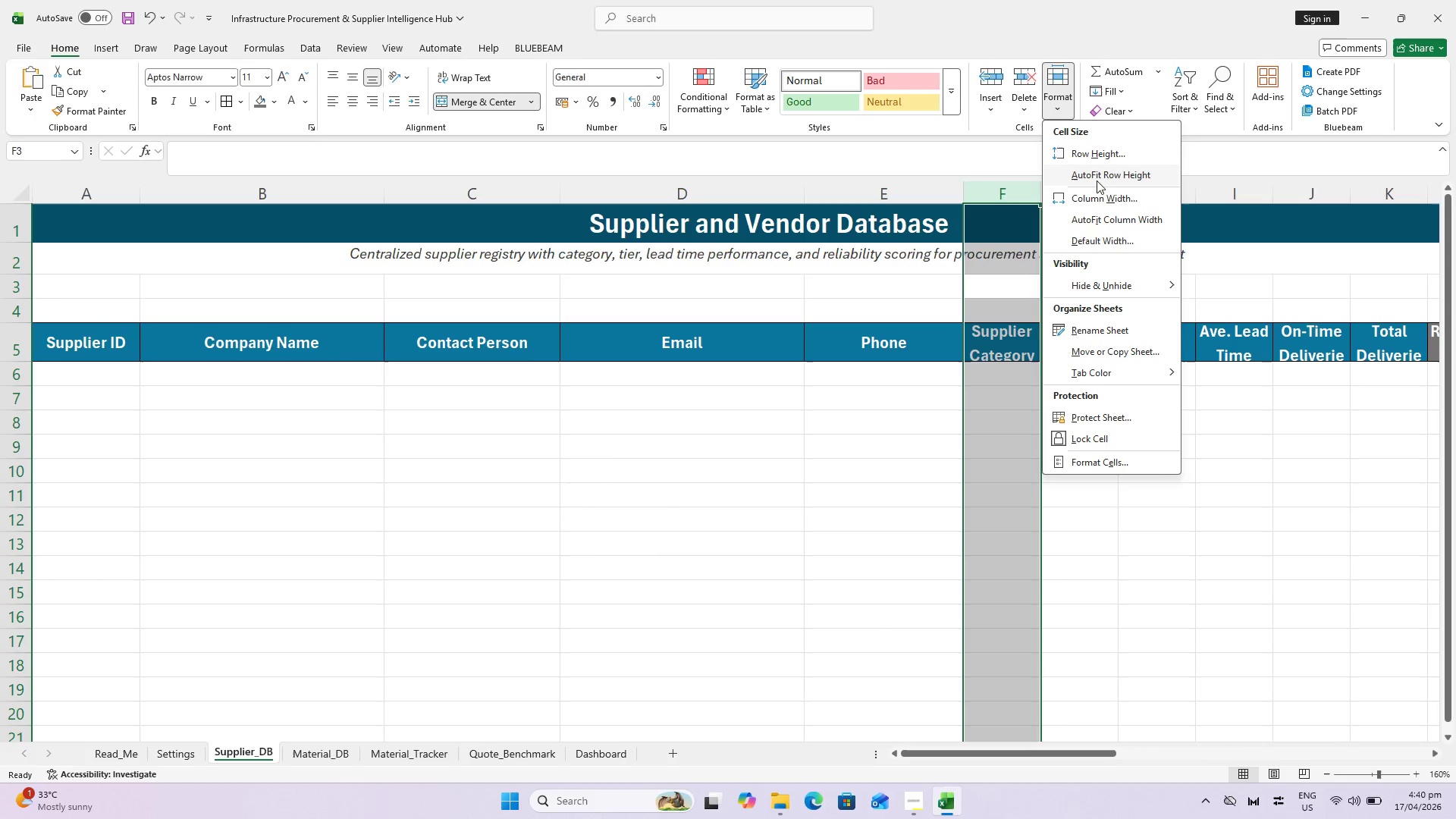 
left_click([1103, 196])
 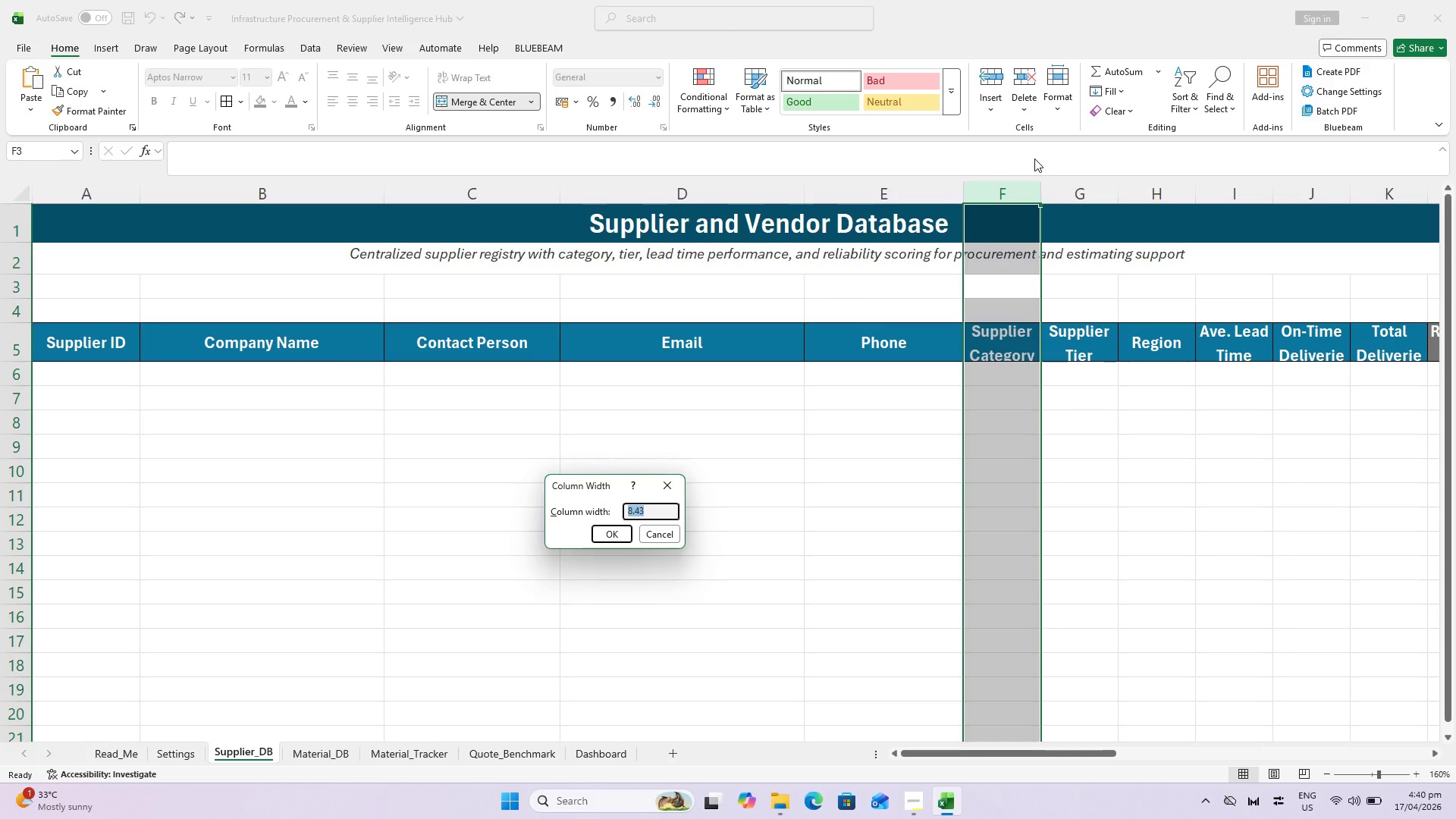 
type(18)
 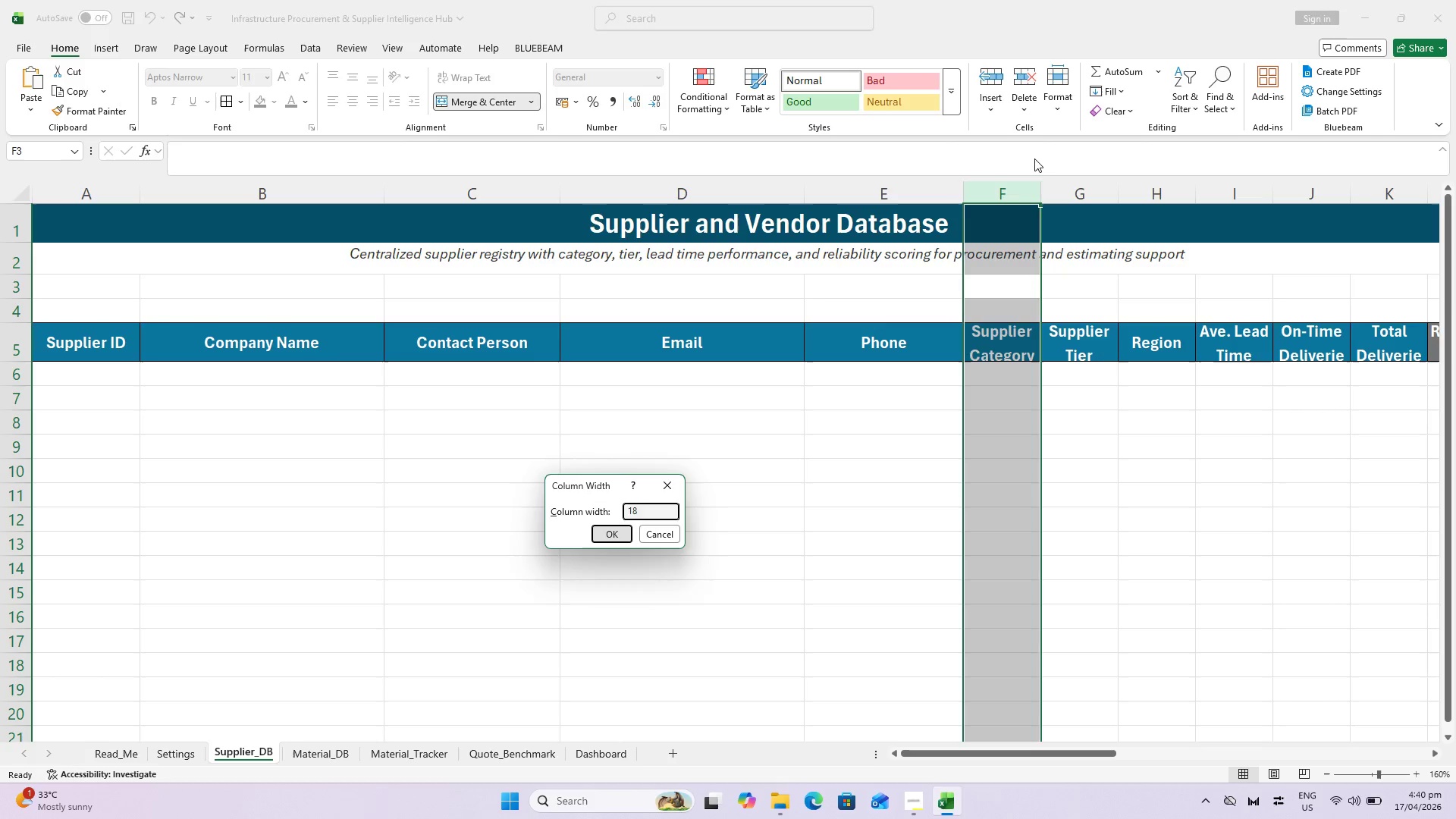 
key(Enter)
 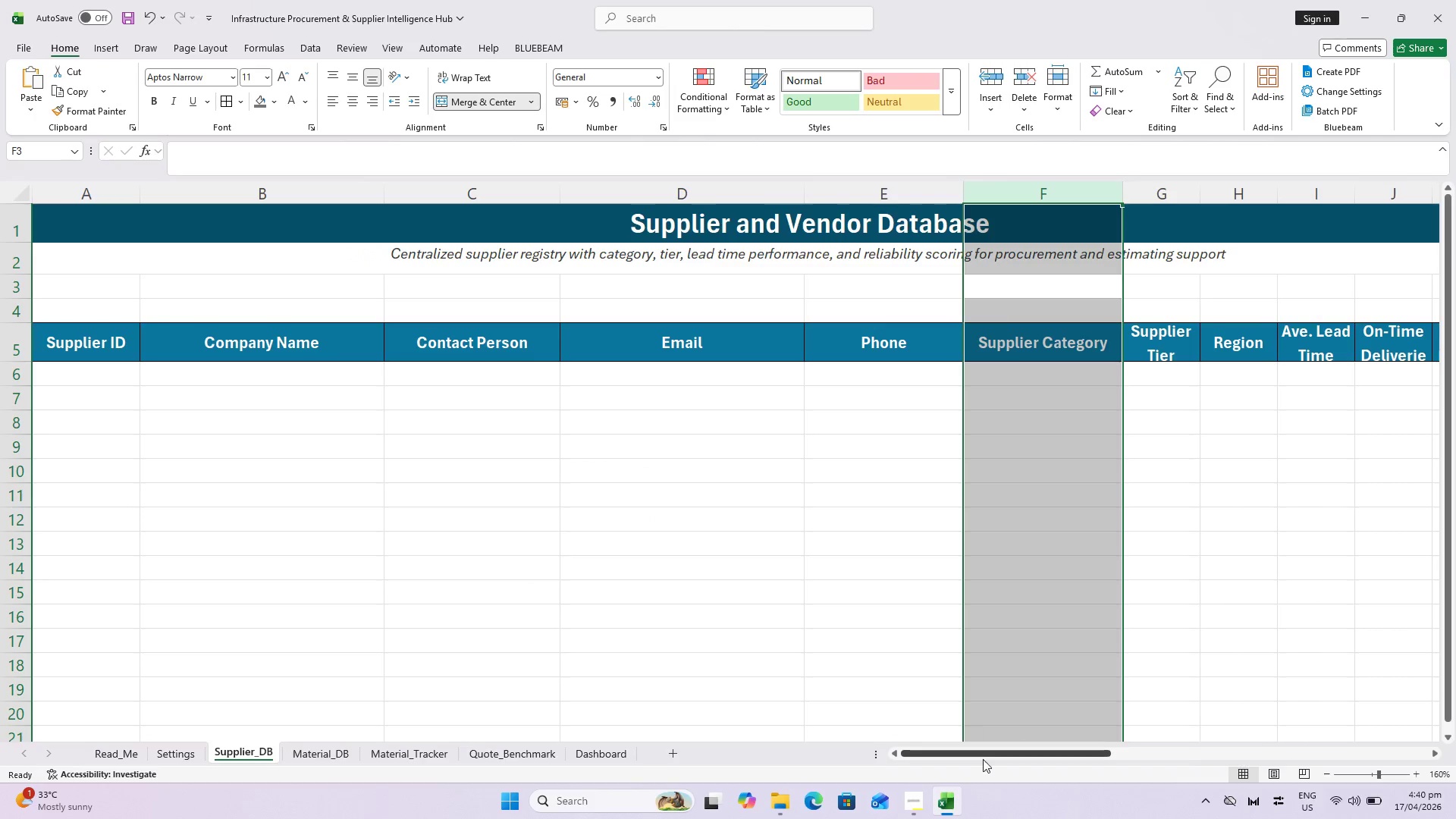 
left_click_drag(start_coordinate=[979, 755], to_coordinate=[1078, 759])
 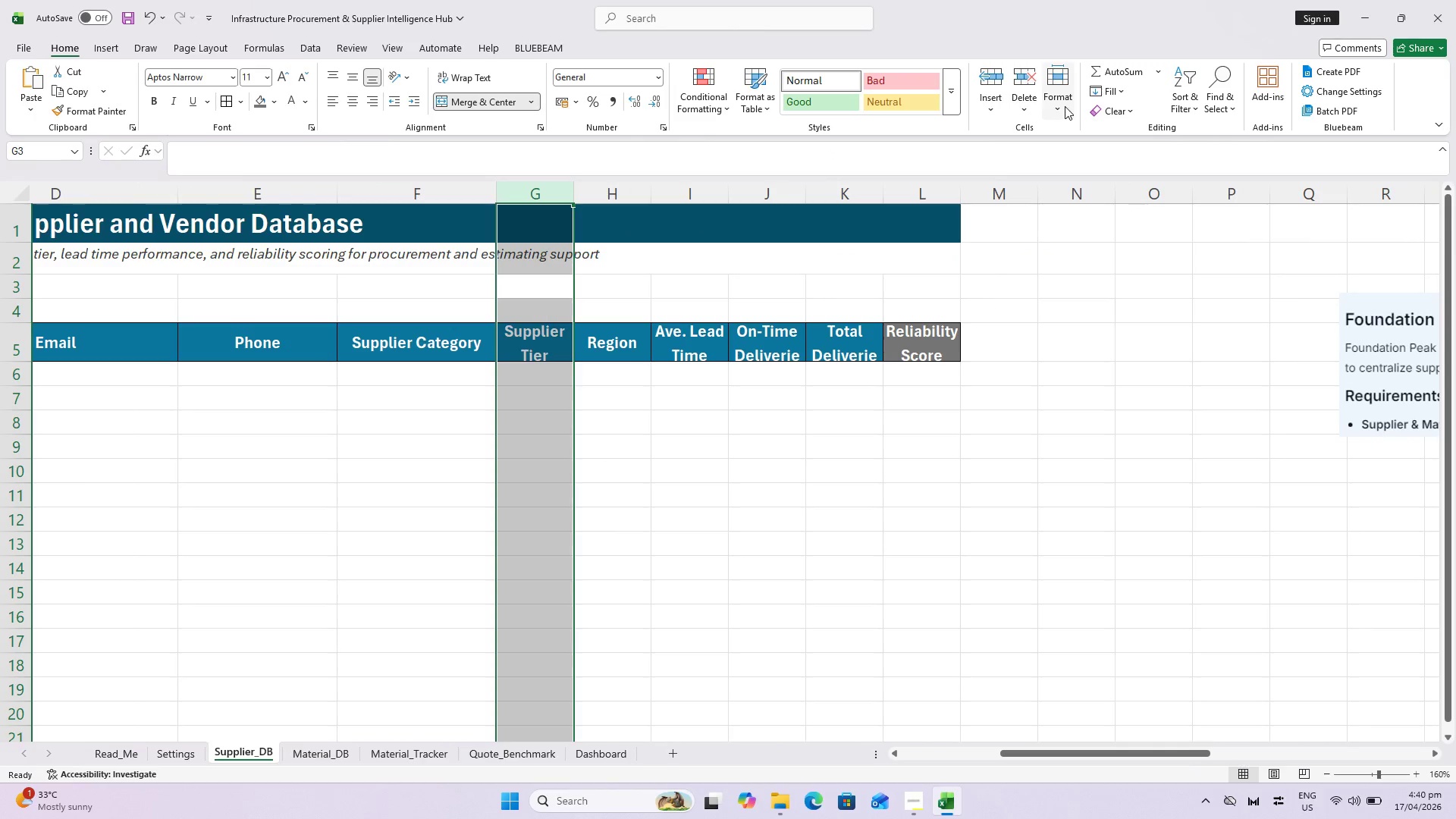 
left_click([1065, 106])
 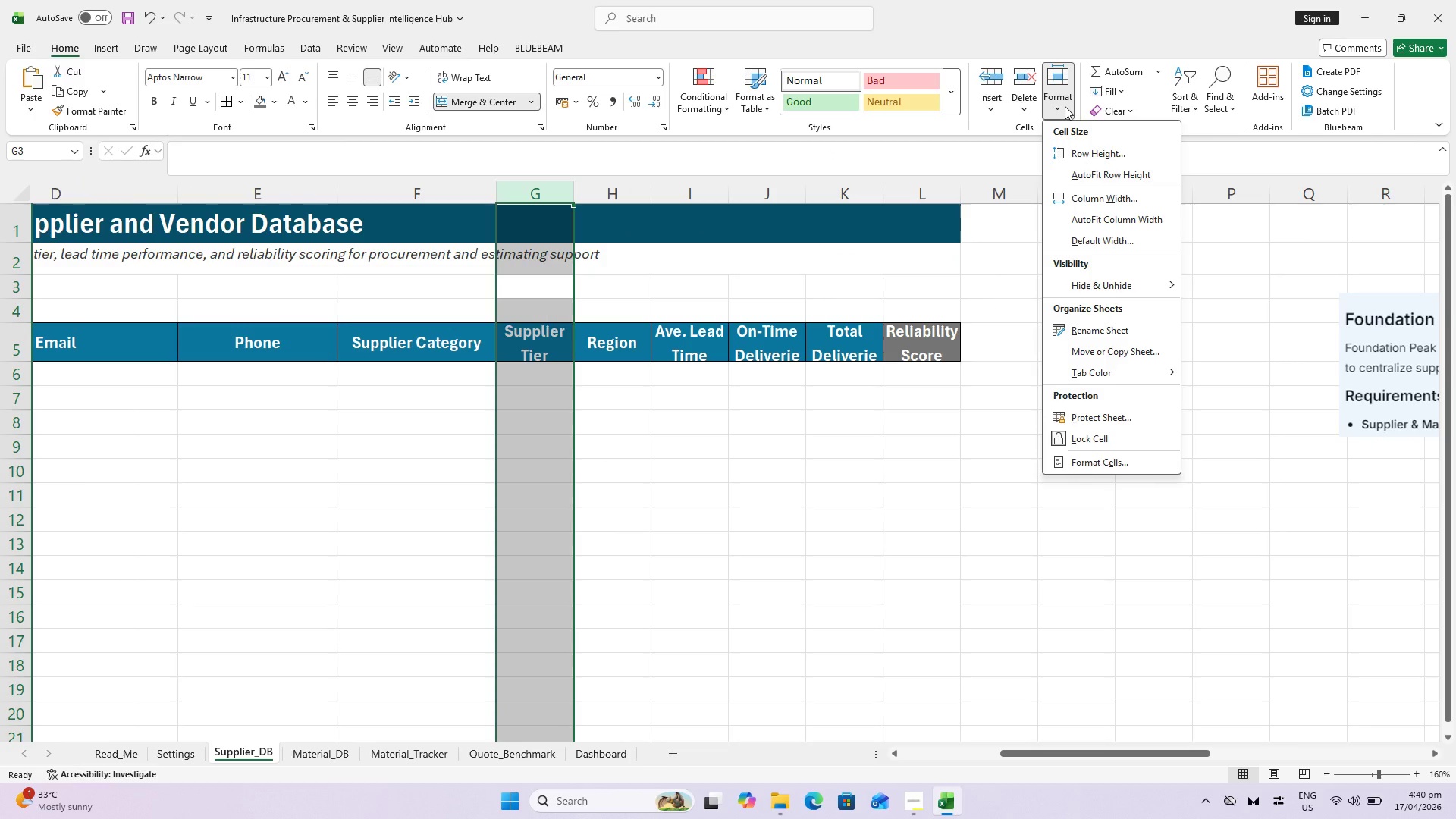 
left_click([1065, 106])
 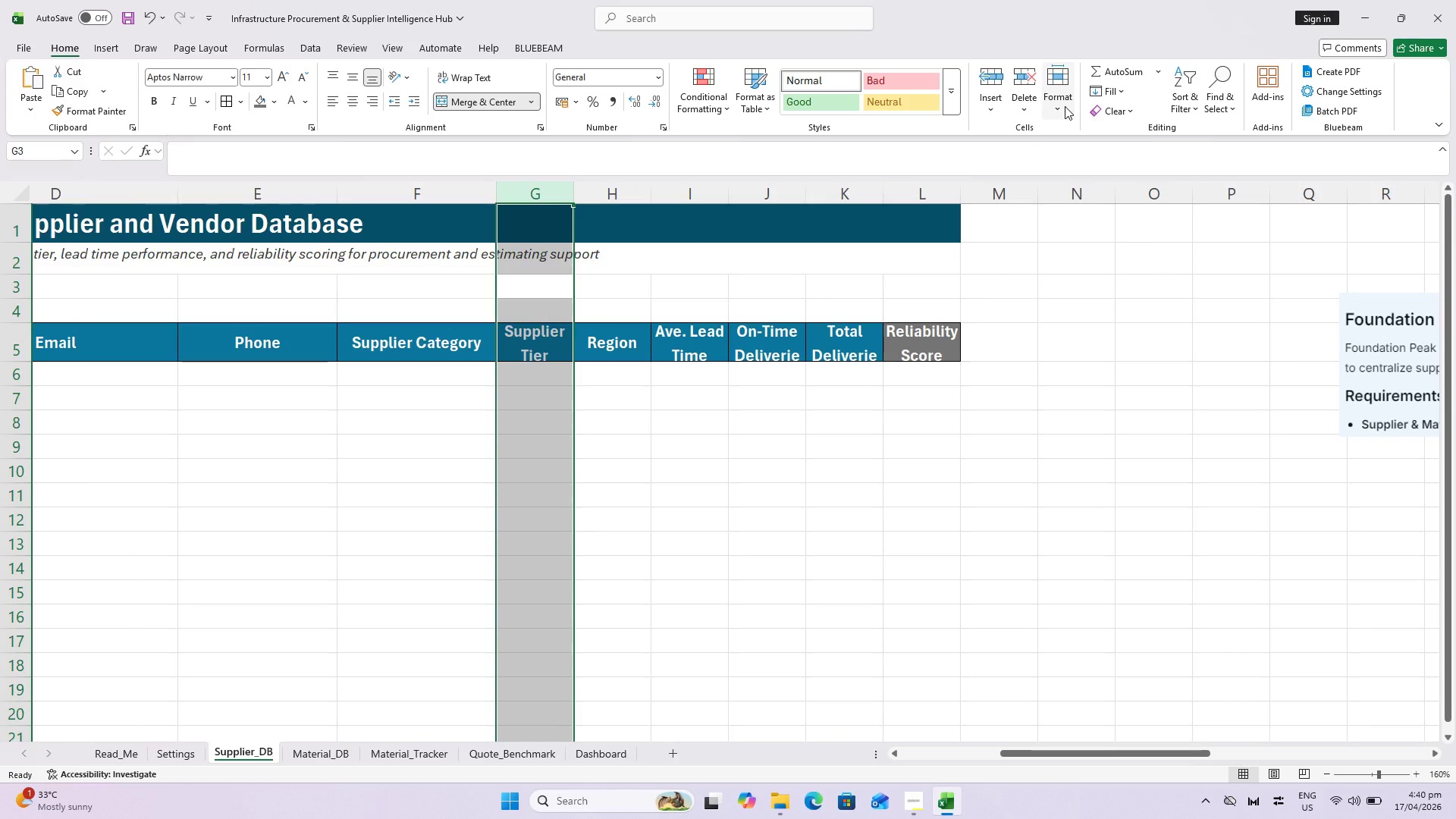 
left_click([1065, 106])
 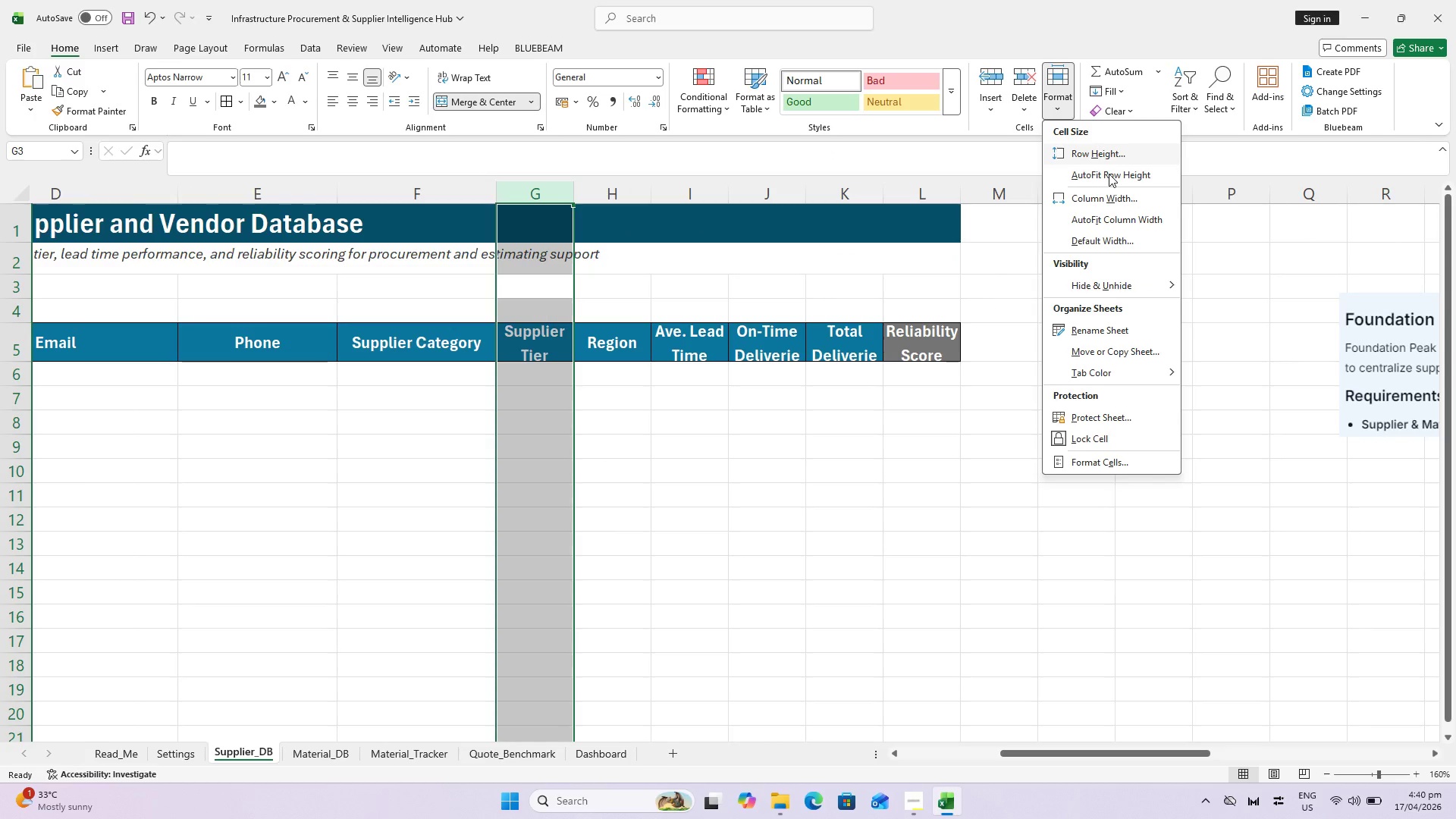 
left_click([1109, 200])
 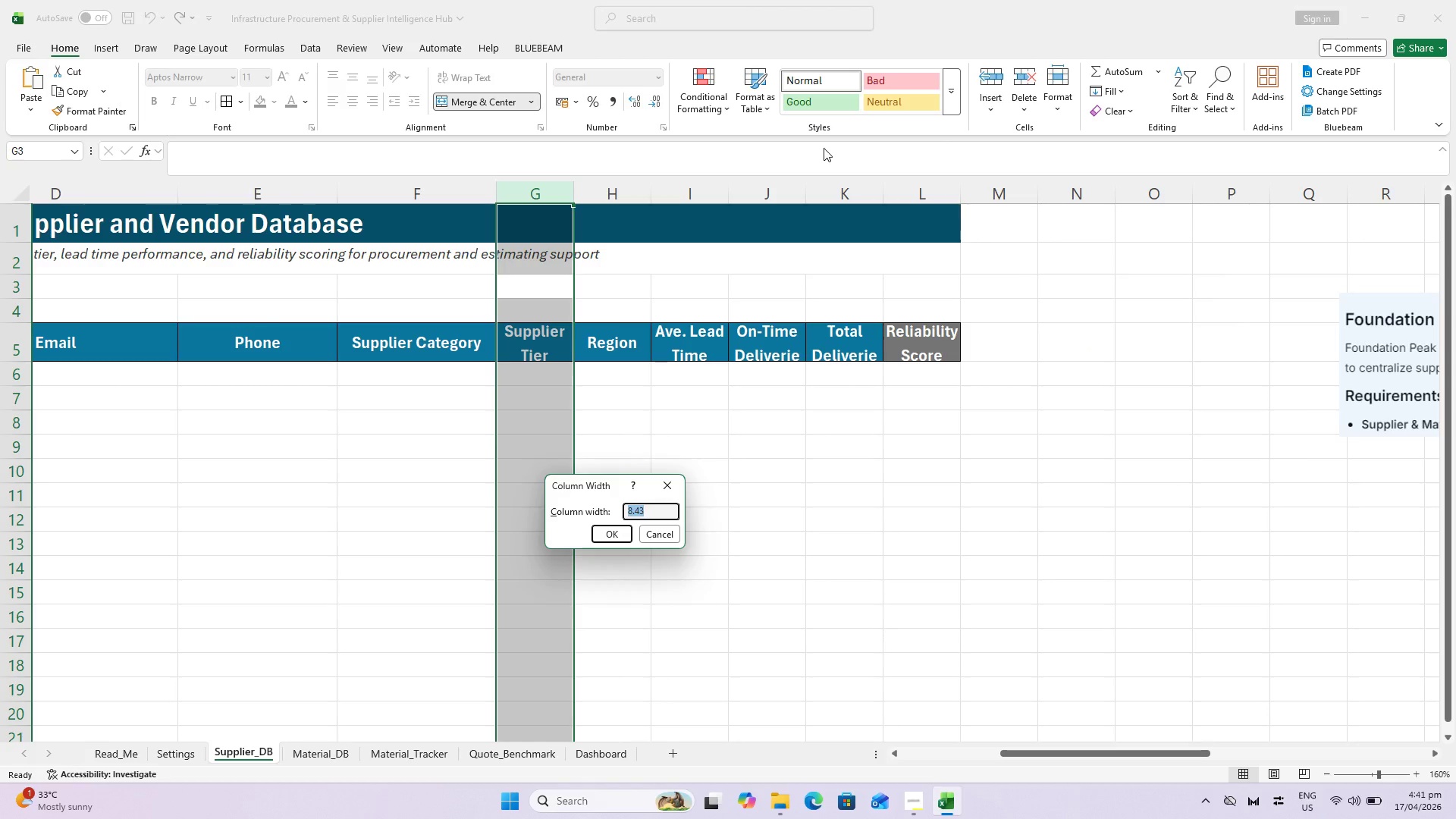 
type(14])
key(Backspace)
 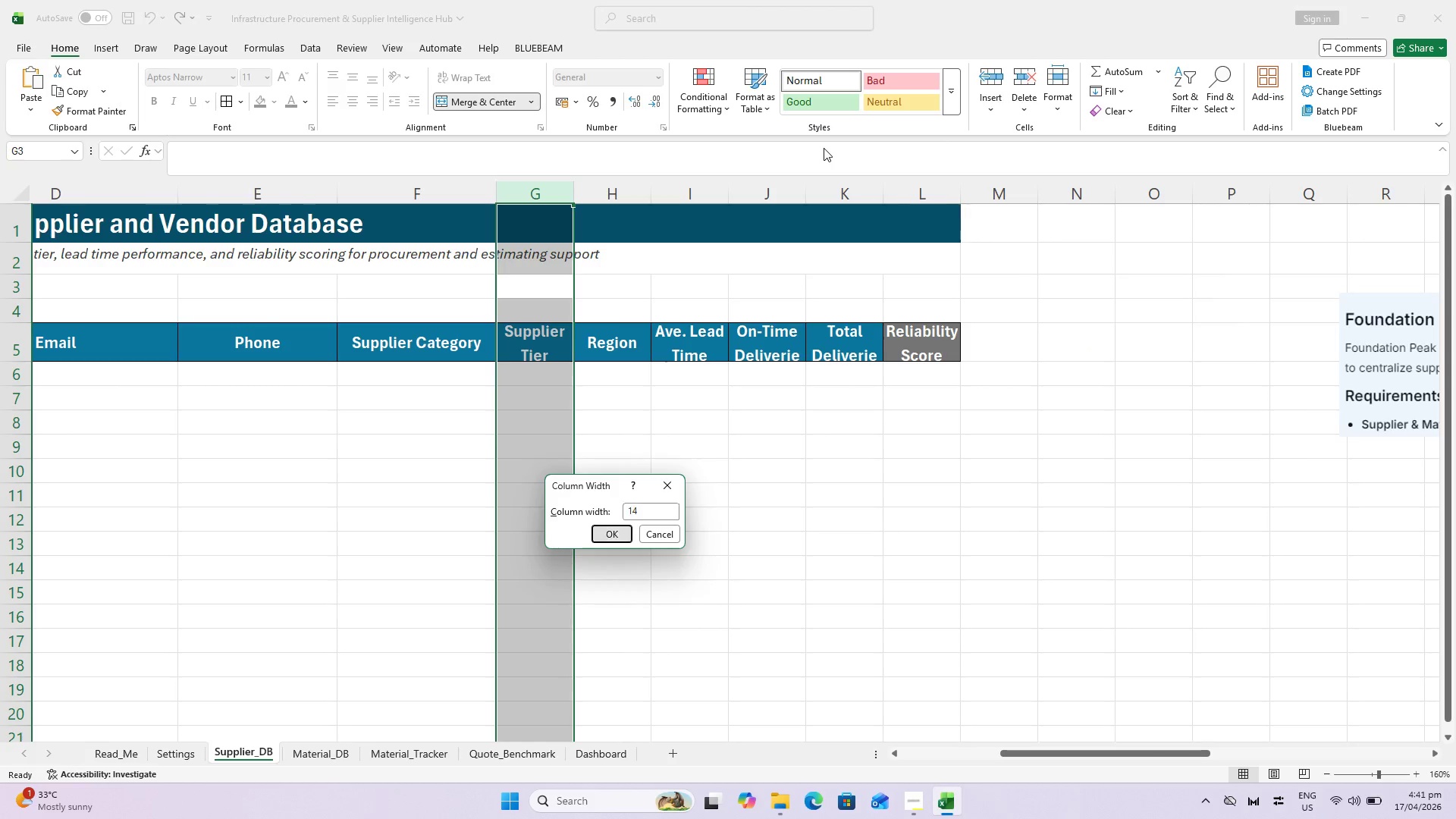 
key(Enter)
 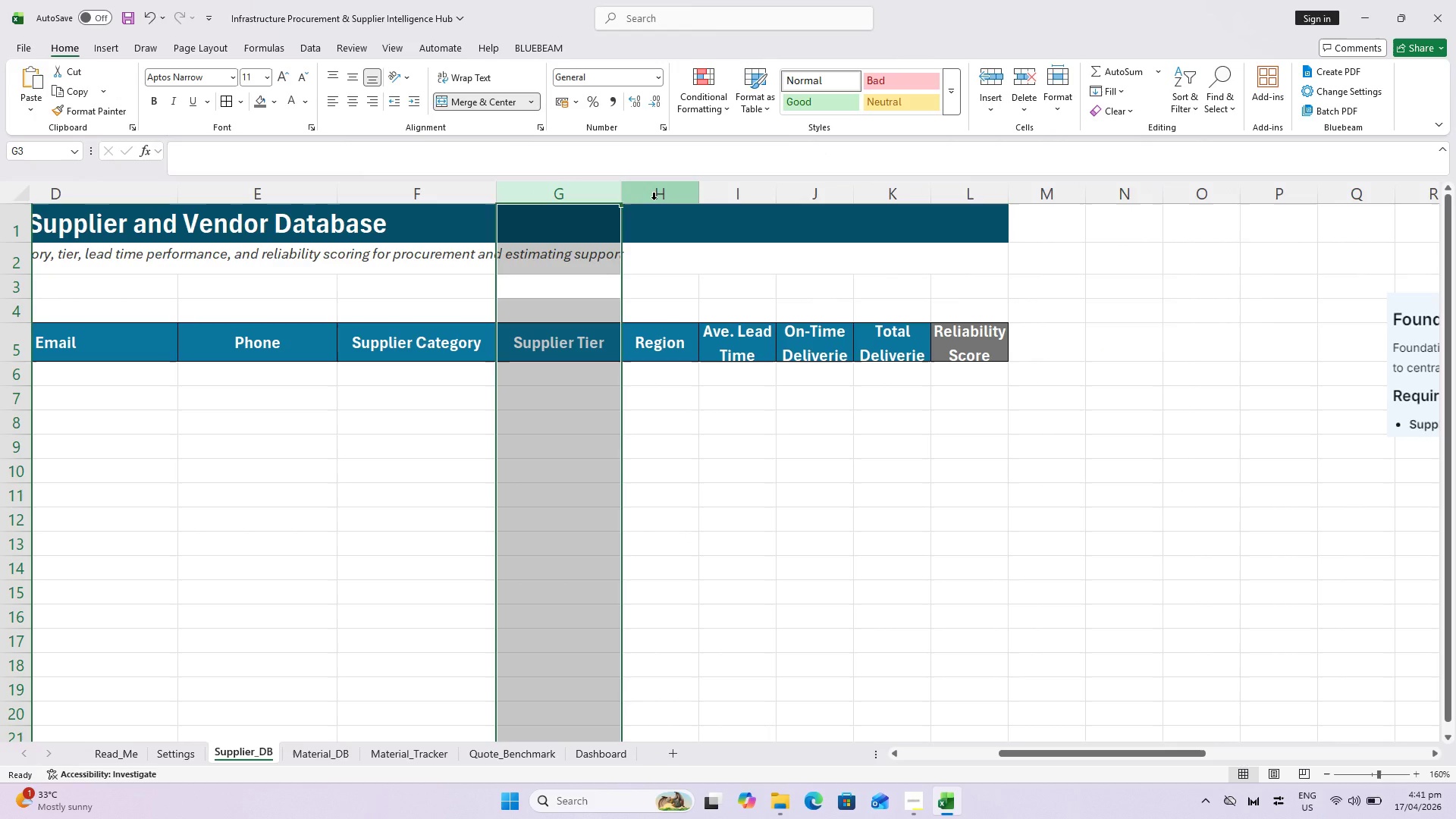 
left_click([654, 199])
 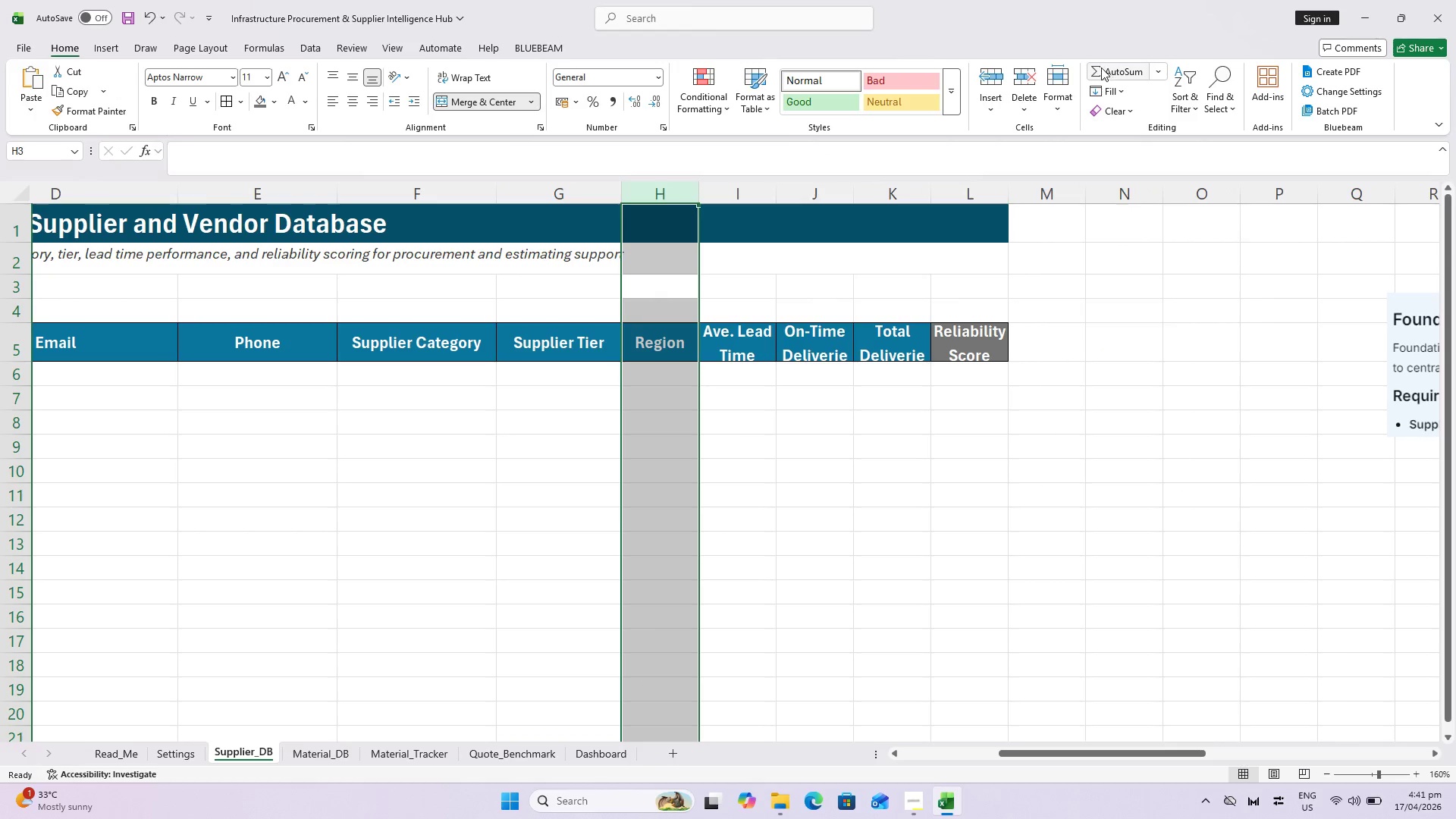 
left_click([1059, 79])
 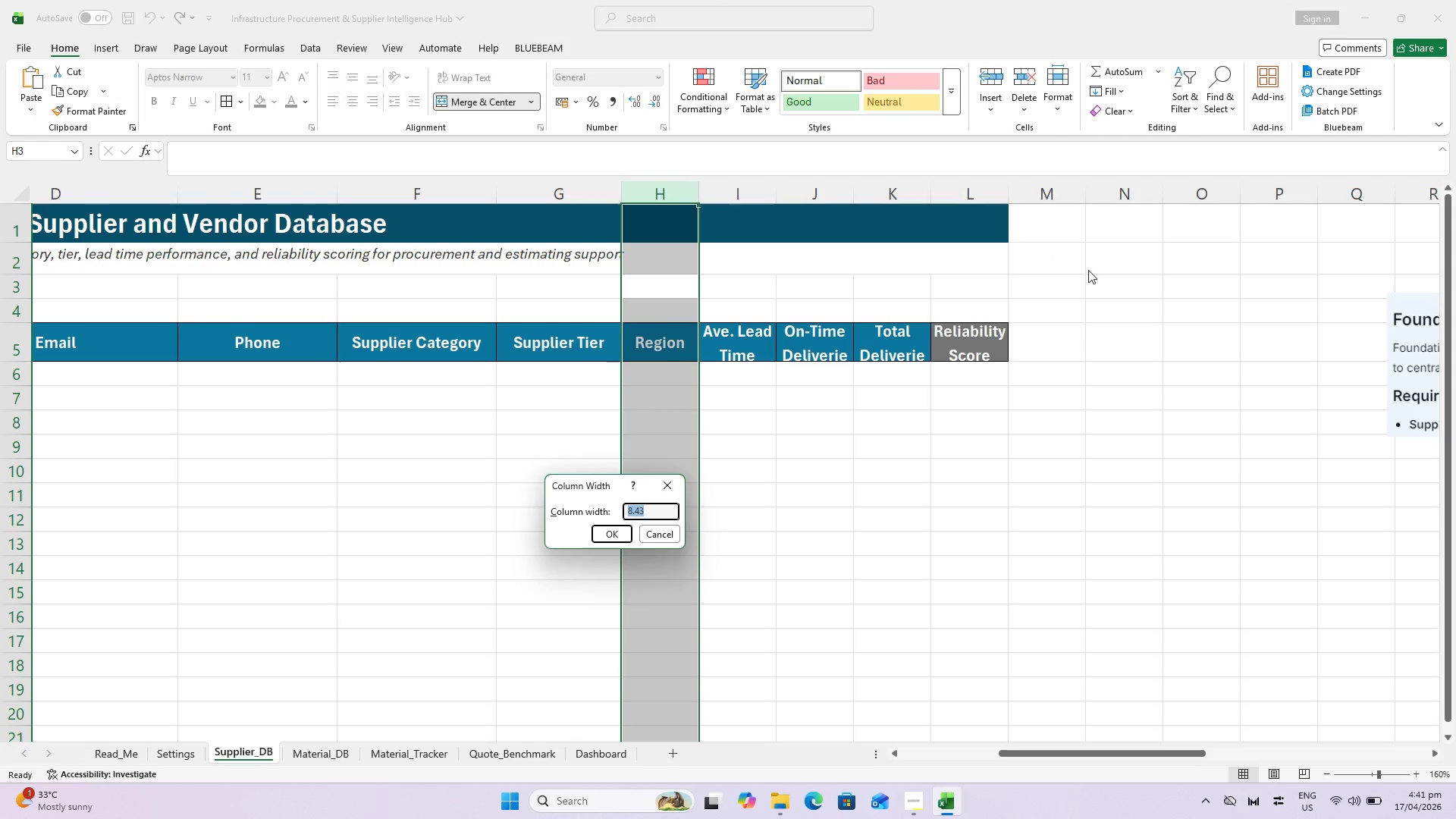 
type(16)
 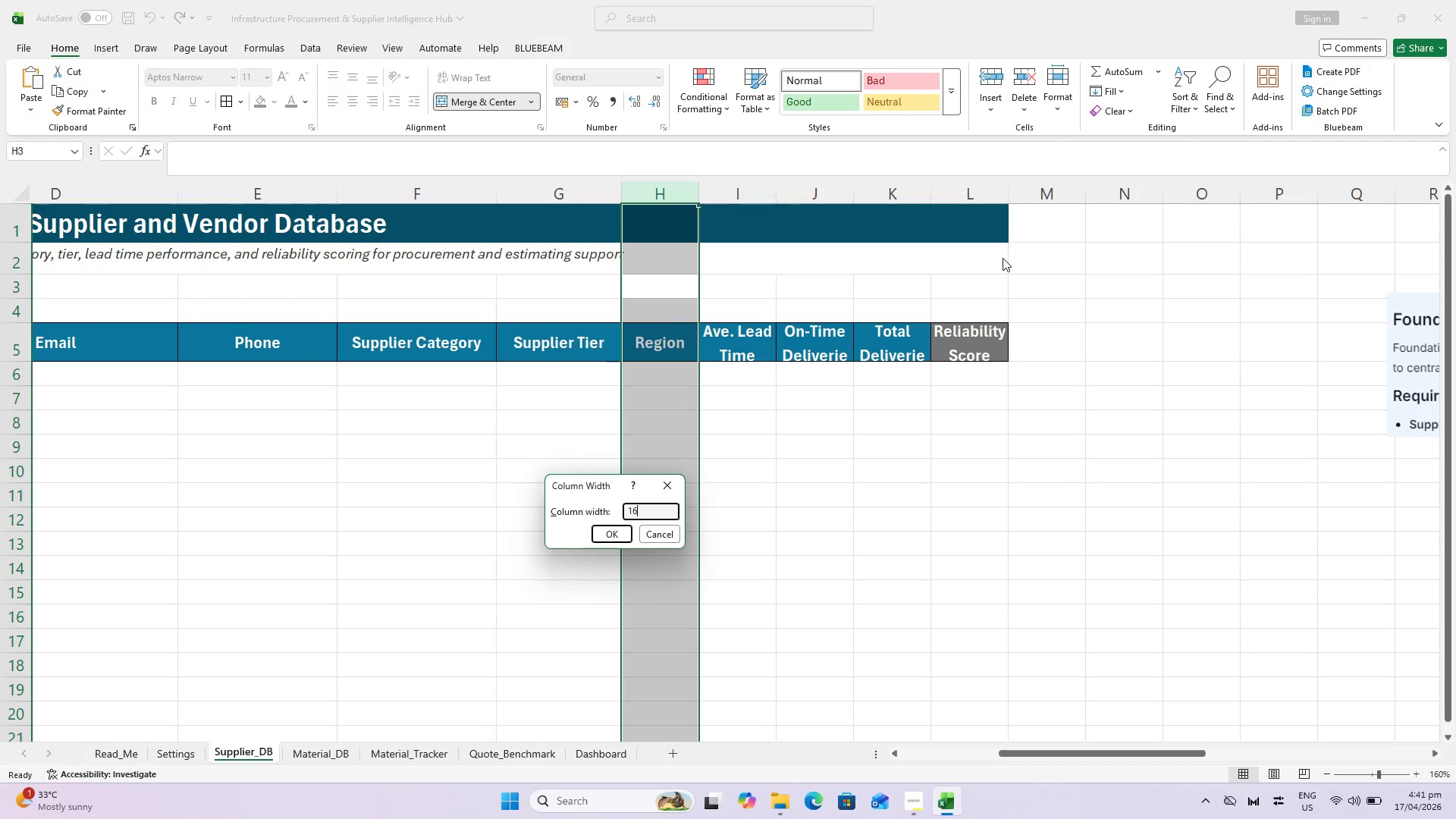 
key(Enter)
 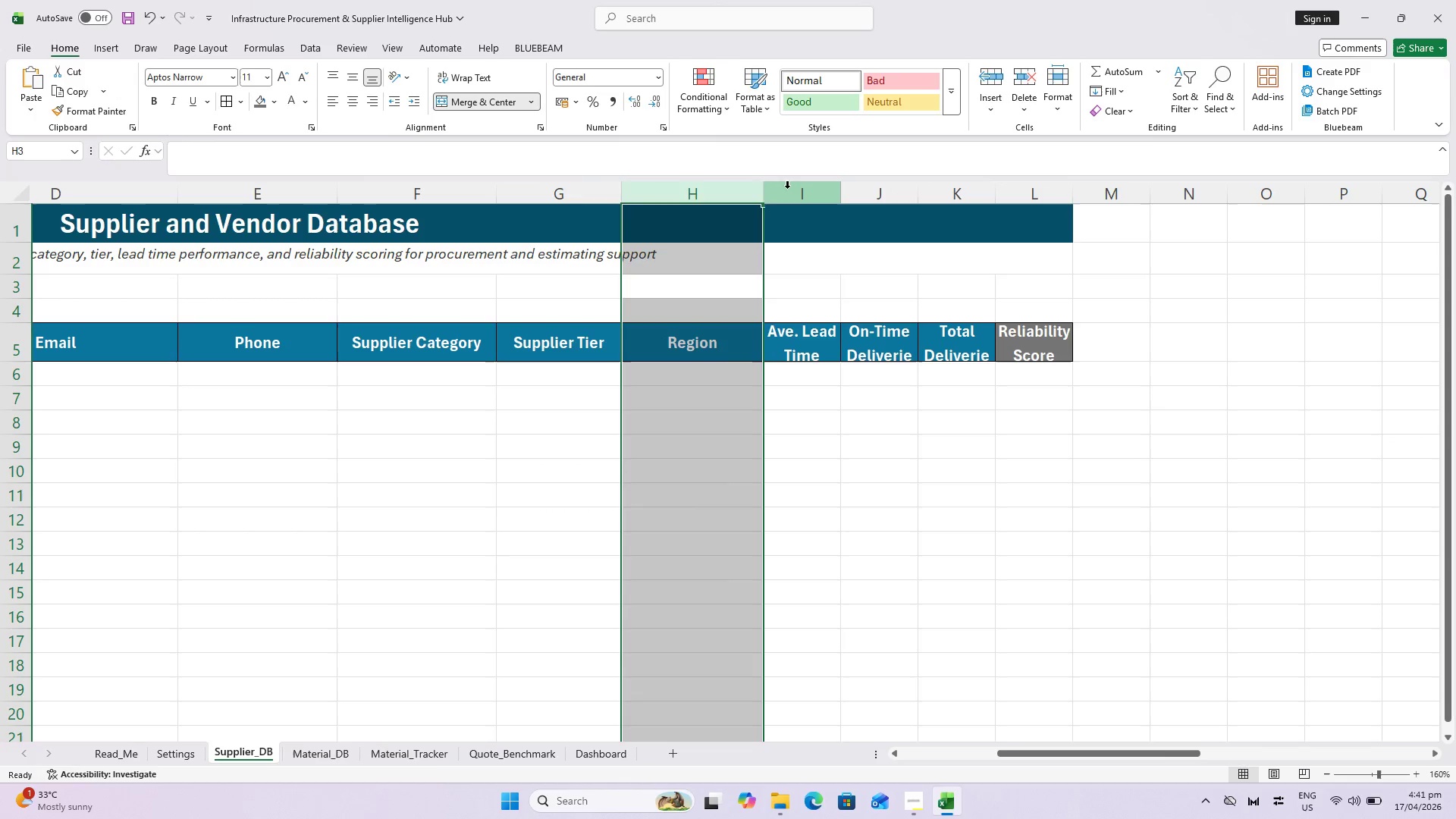 
left_click([797, 192])
 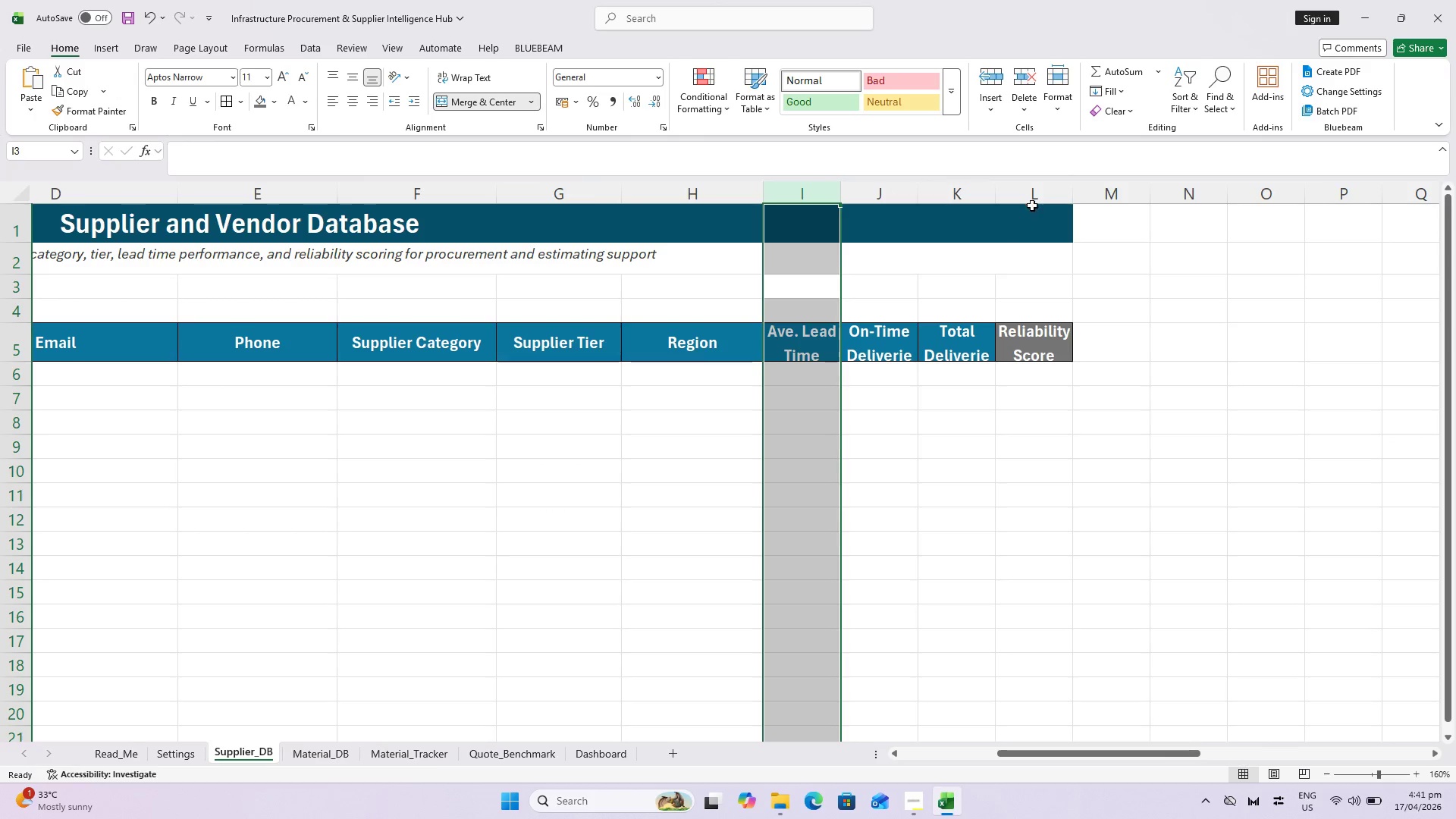 
hold_key(key=ShiftLeft, duration=0.39)
left_click([1050, 193])
 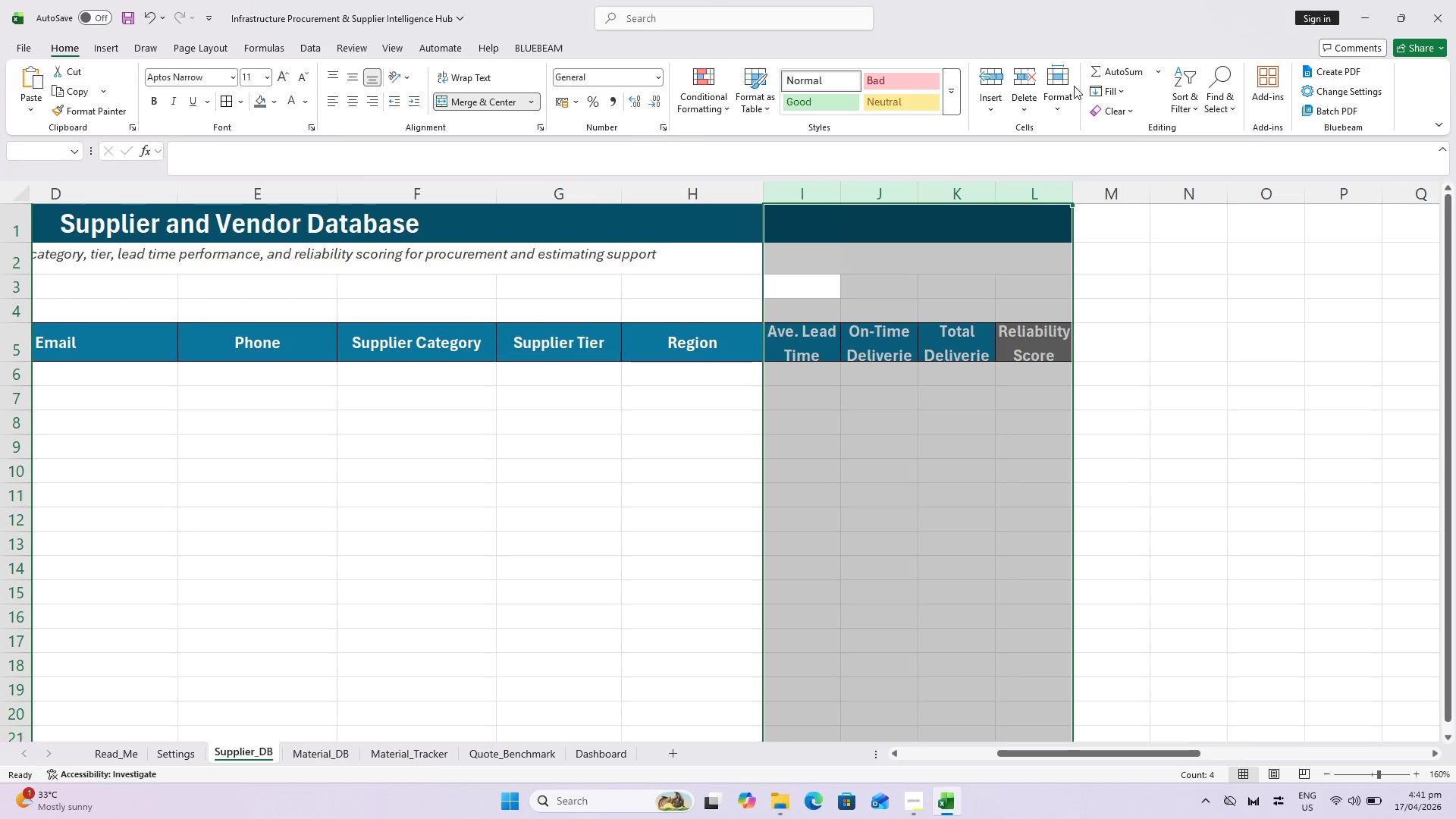 
double_click([1068, 89])
 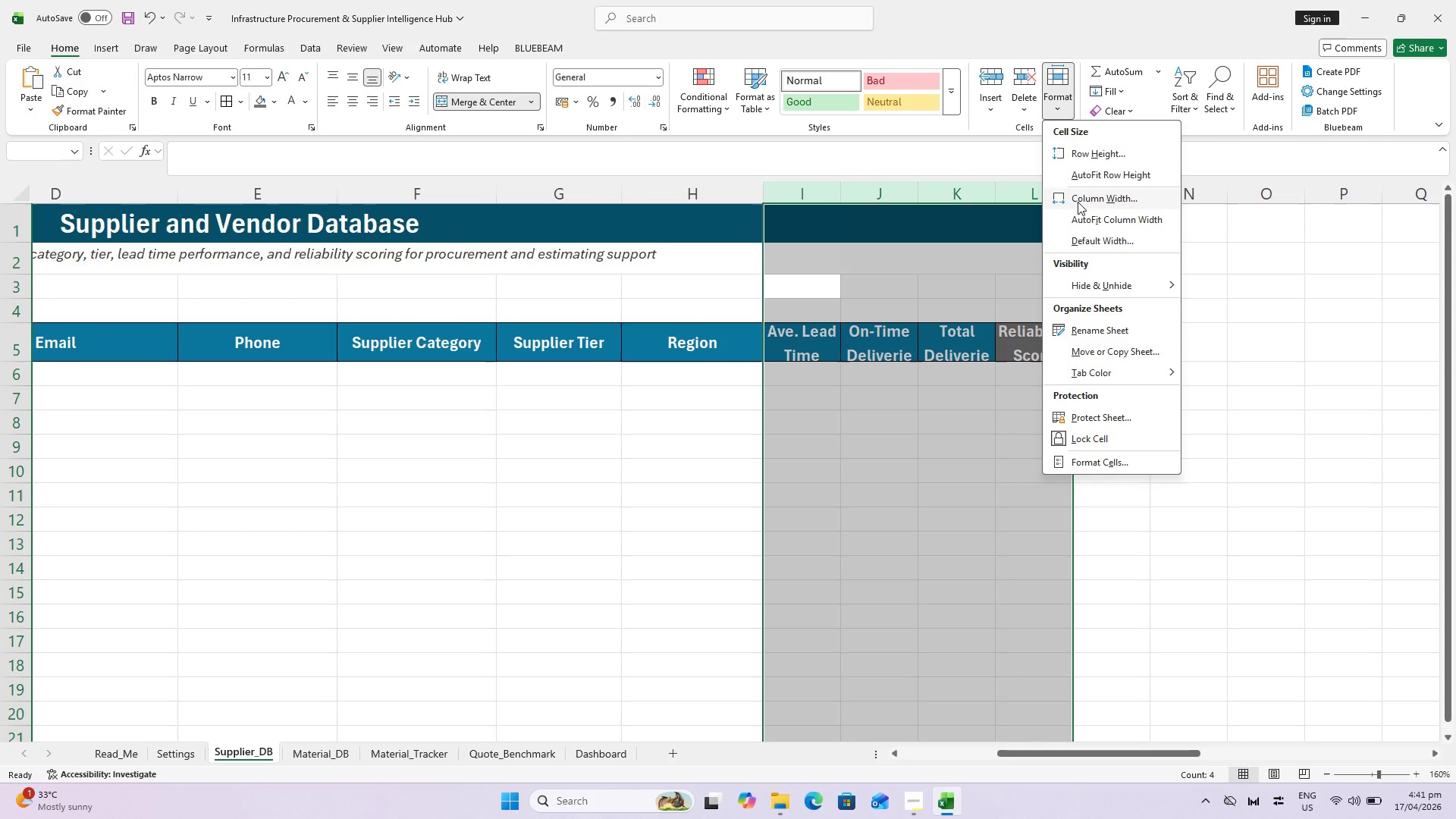 
left_click([1078, 202])
 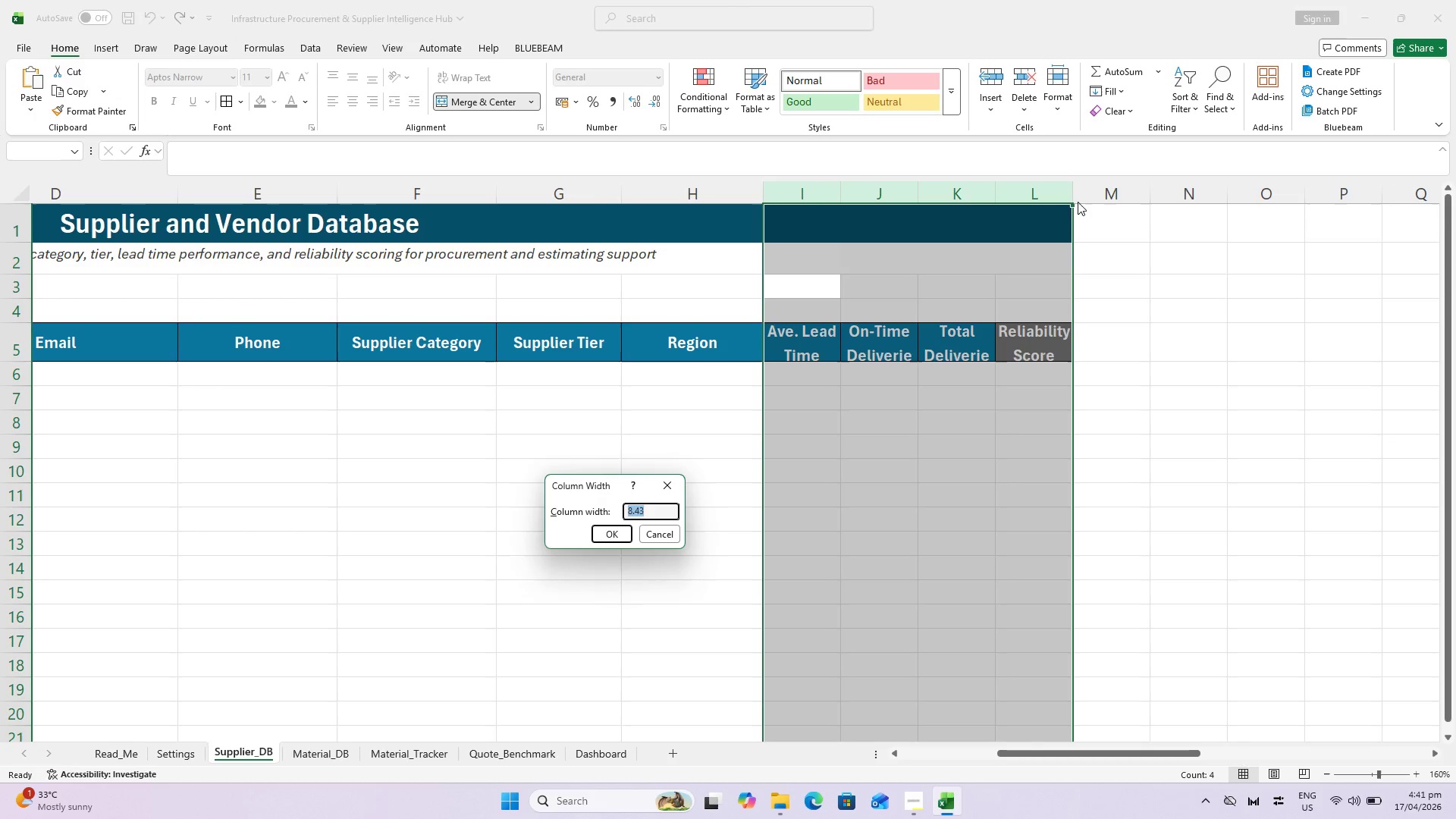 
type(16)
 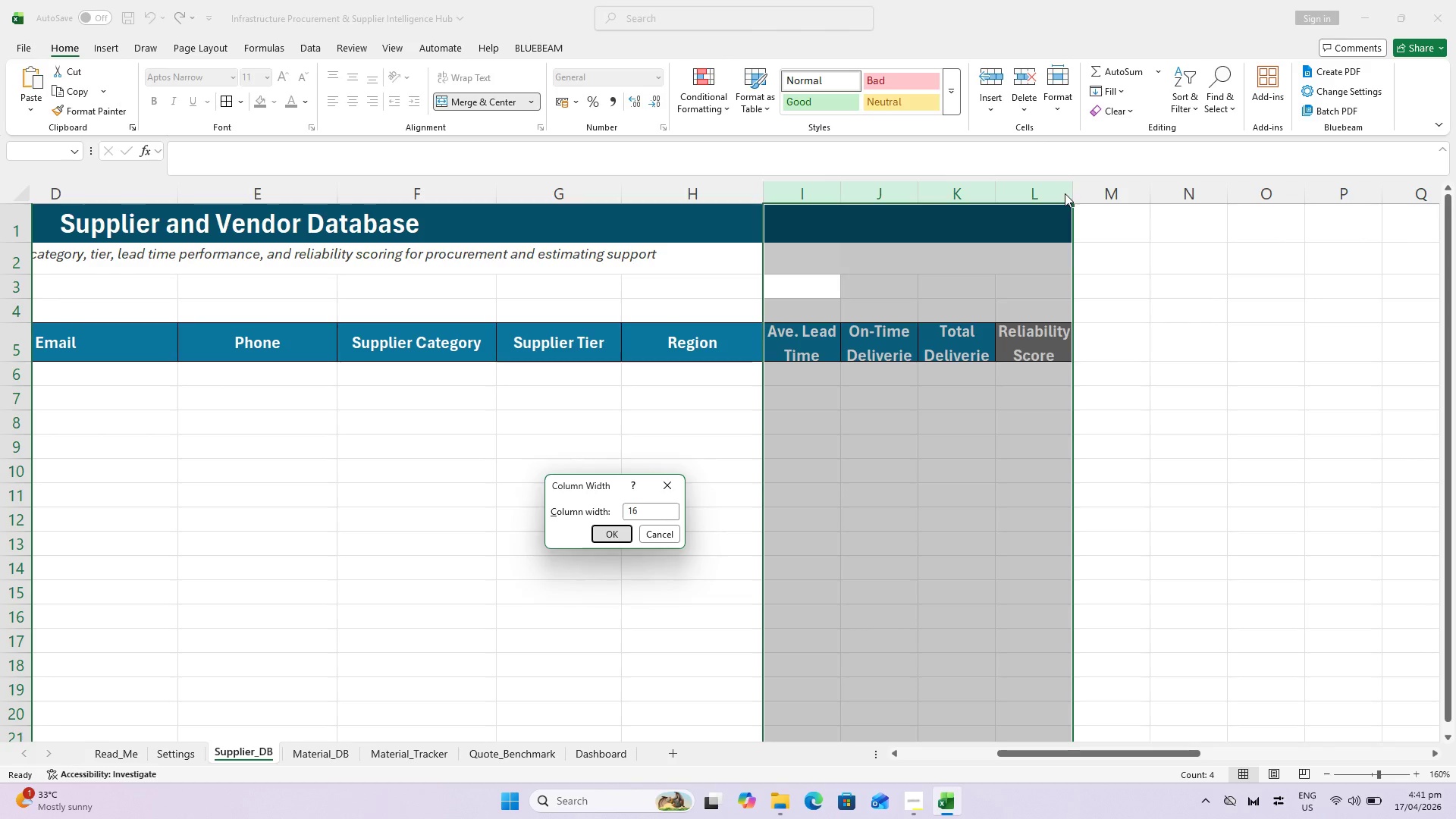 
key(Enter)
 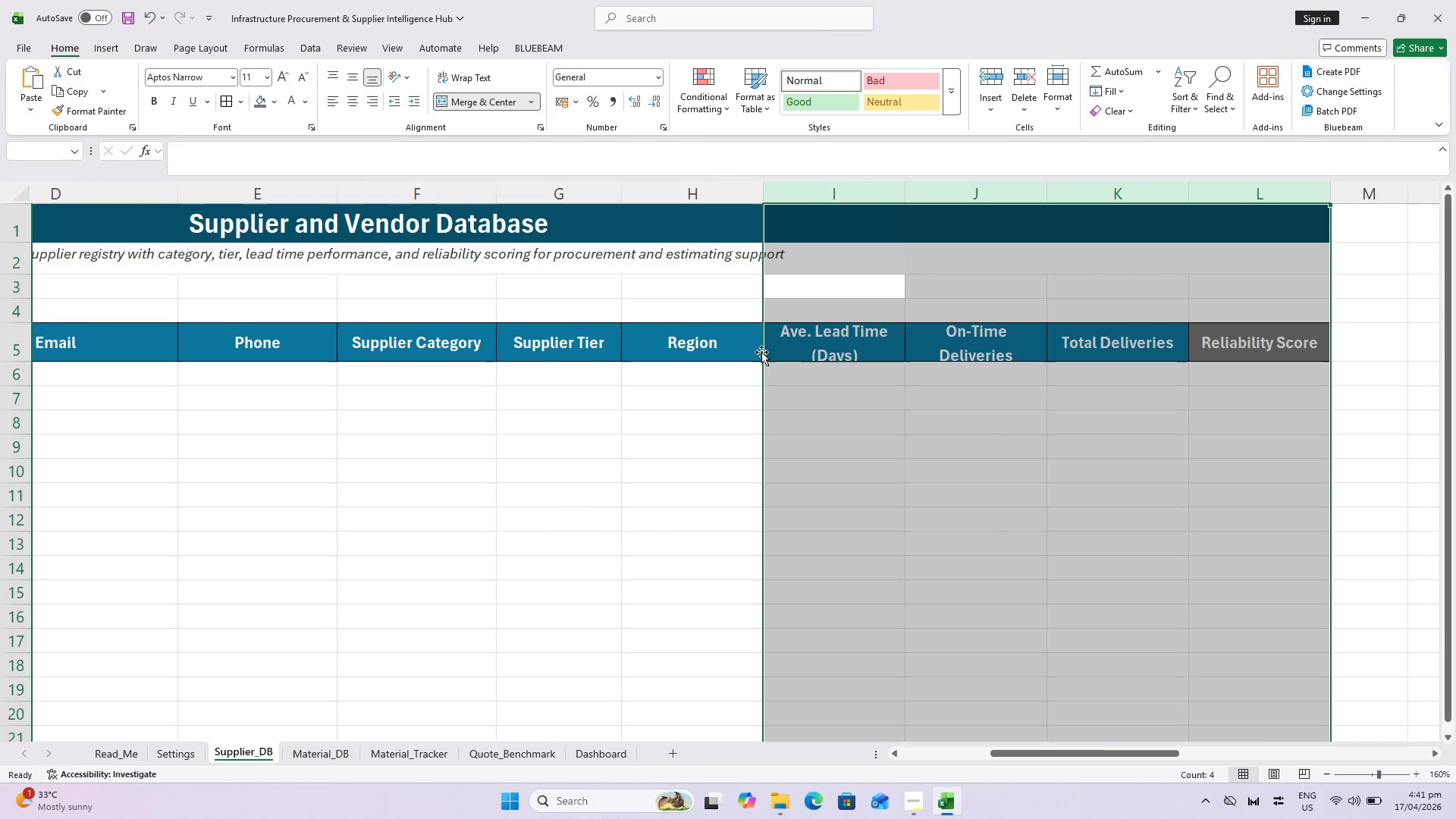 
left_click_drag(start_coordinate=[605, 505], to_coordinate=[602, 500])
 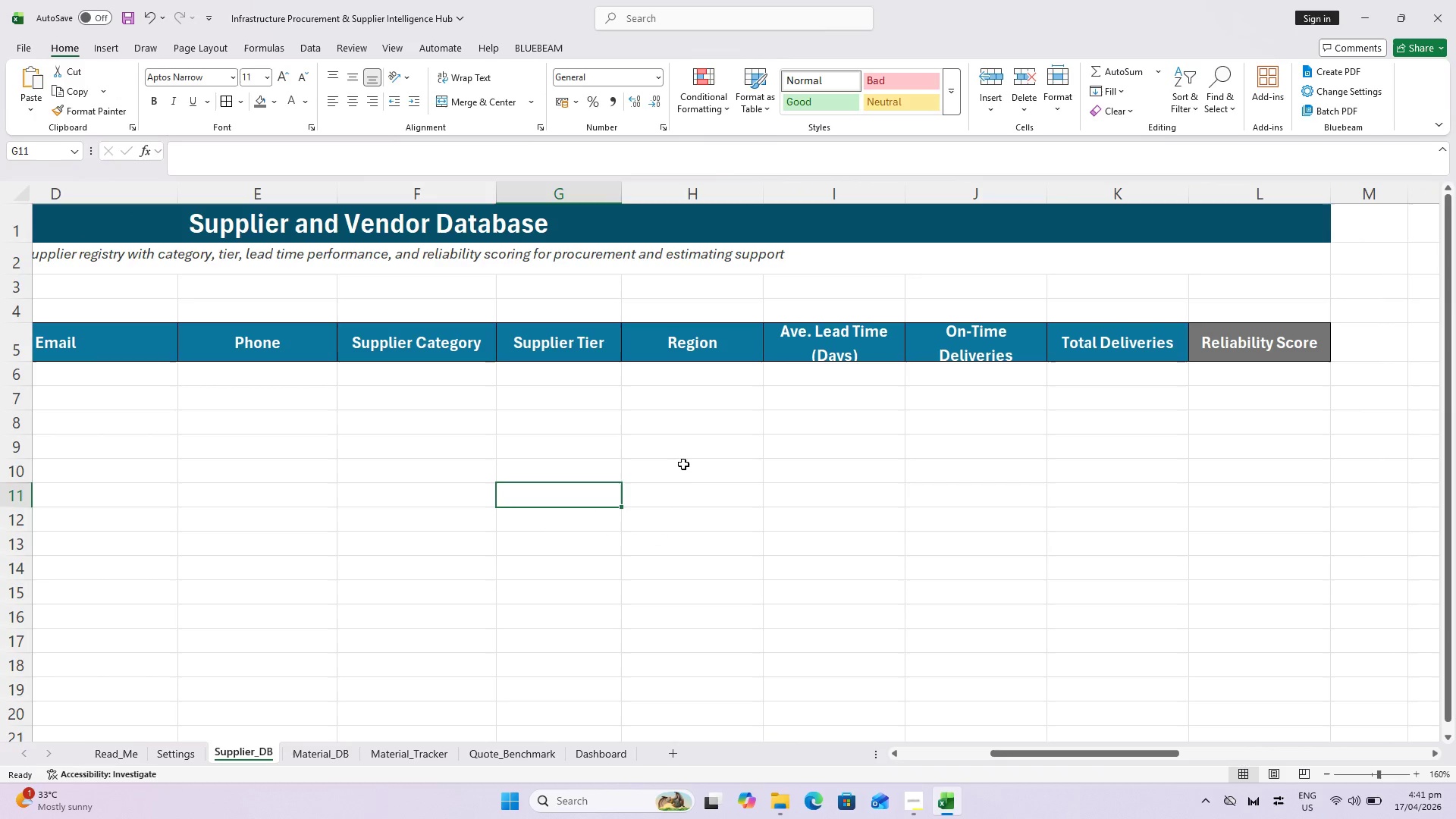 
key(Control+S)
 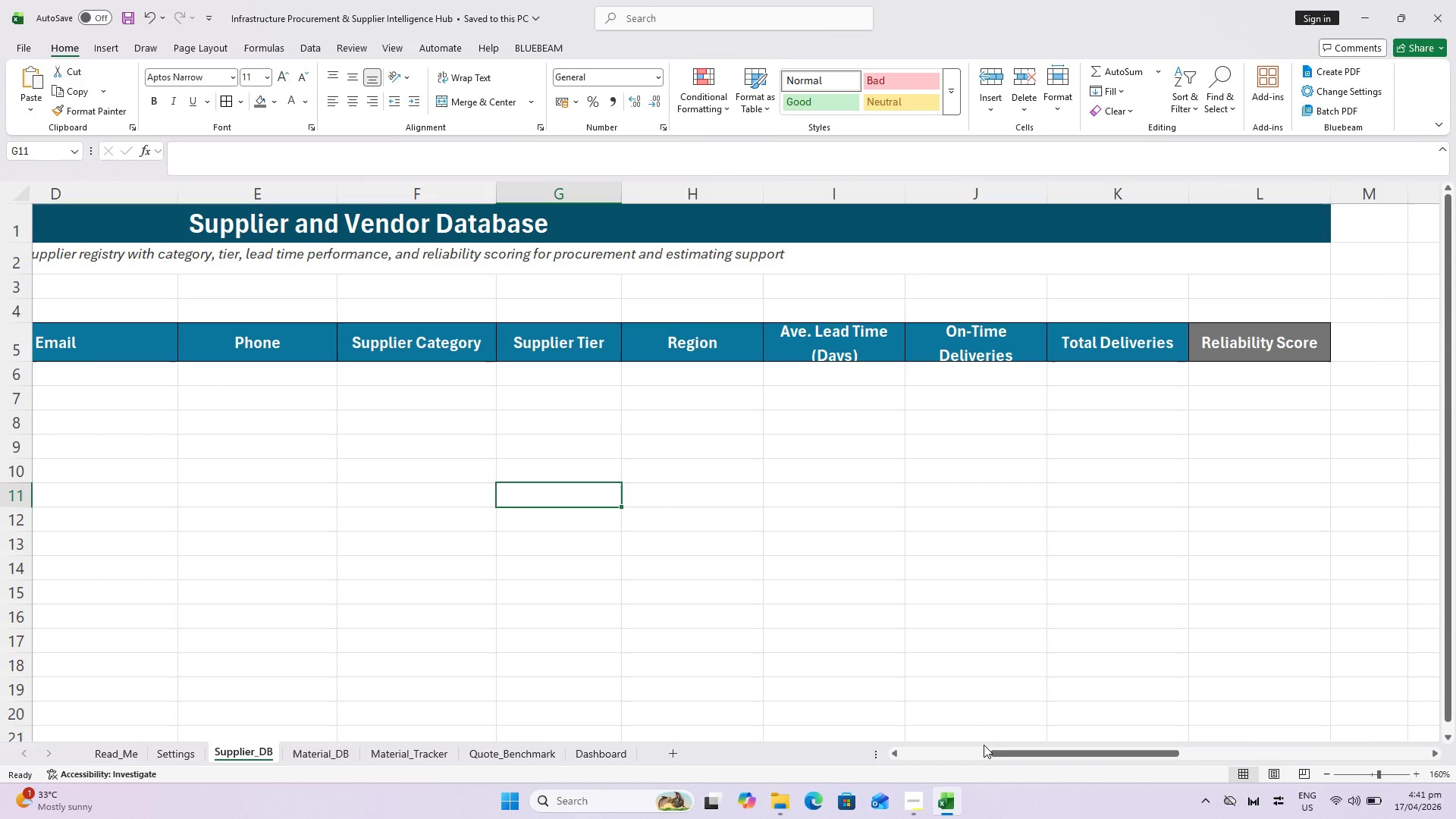 
hold_key(key=ControlLeft, duration=0.59)
scroll: coordinate [928, 573], scroll_direction: down, amount: 2.0
 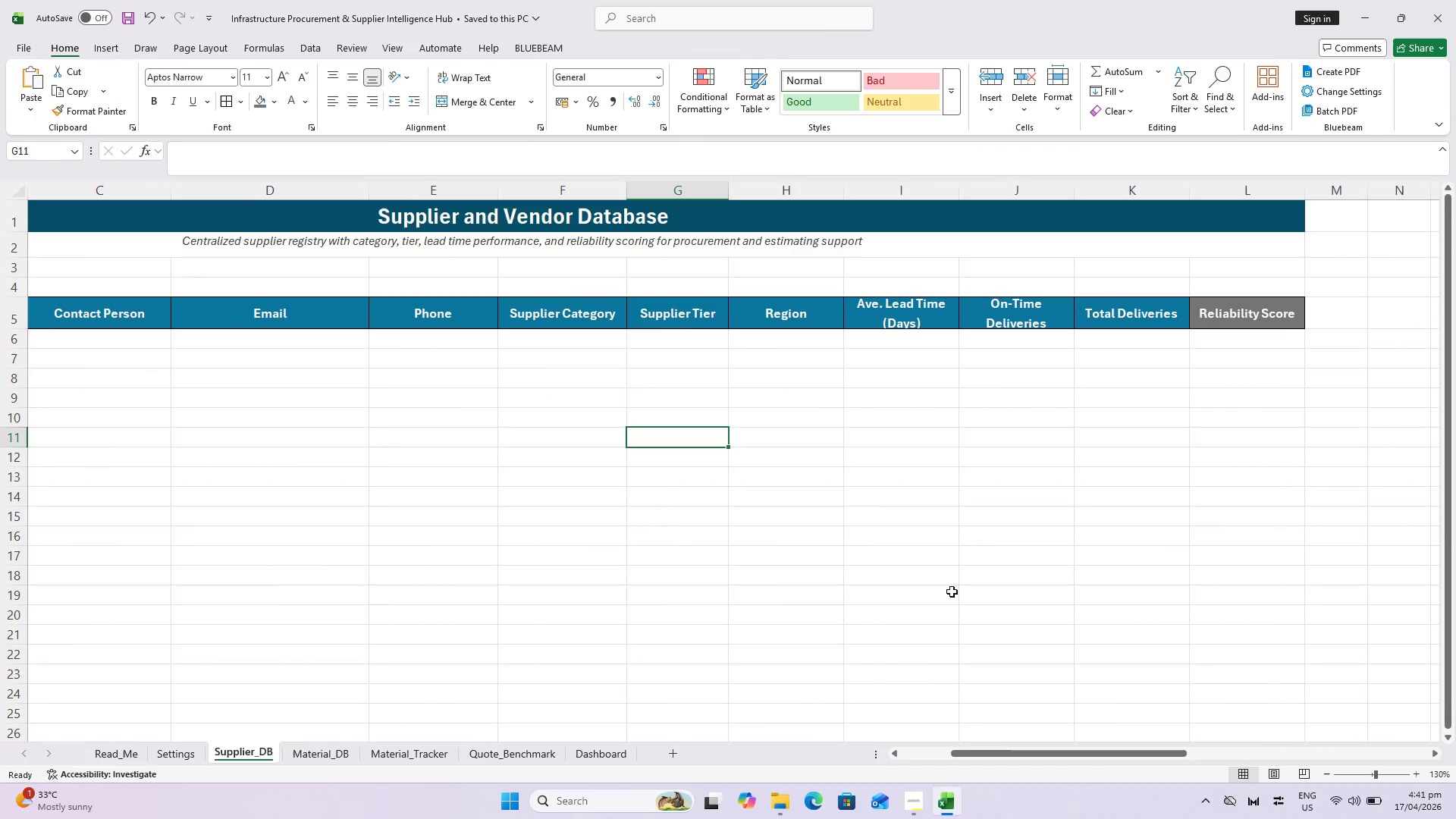 
hold_key(key=ControlLeft, duration=0.48)
scroll: coordinate [913, 595], scroll_direction: down, amount: 1.0
 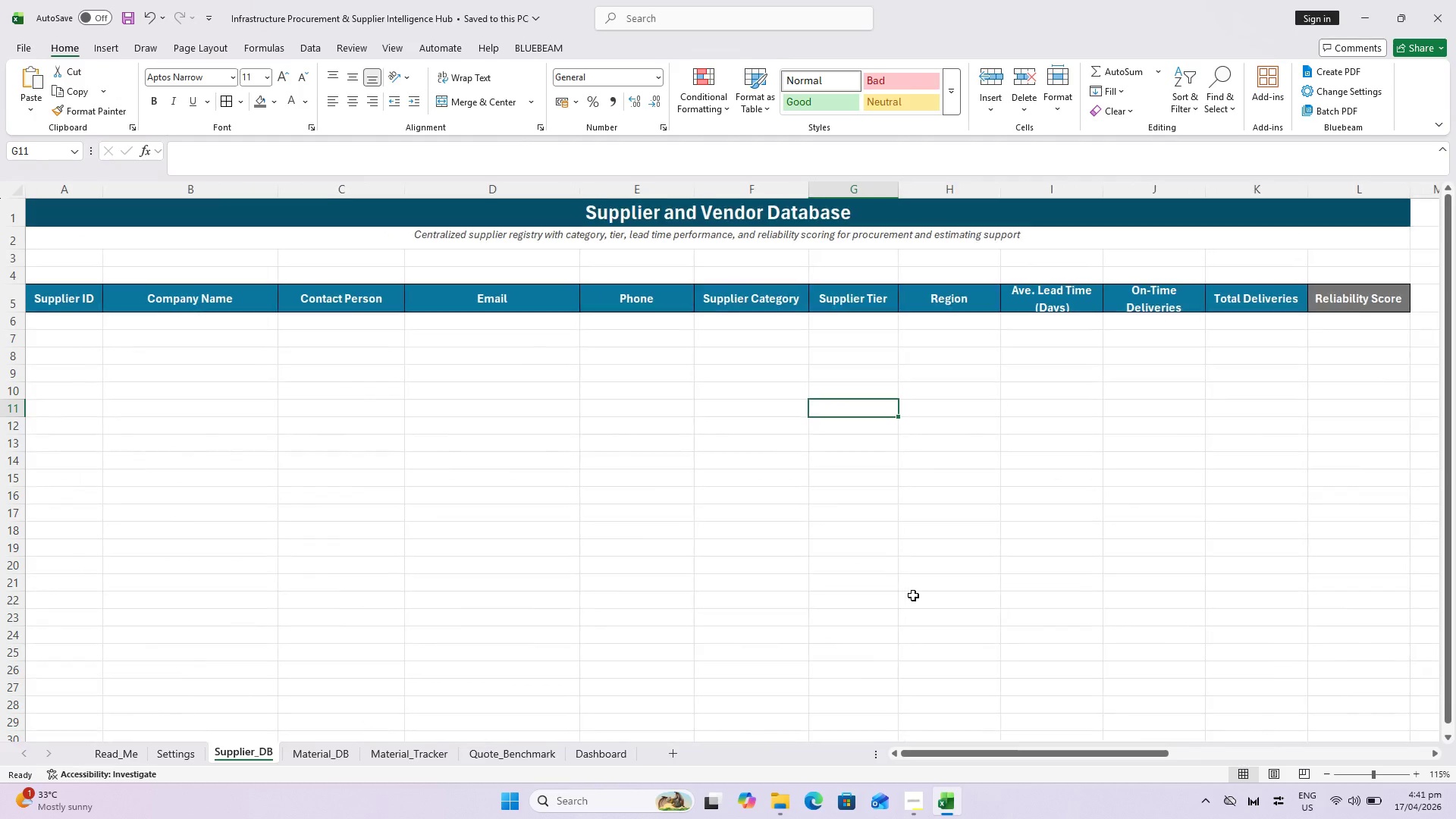 
hold_key(key=ControlLeft, duration=0.39)
scroll: coordinate [913, 595], scroll_direction: down, amount: 1.0
 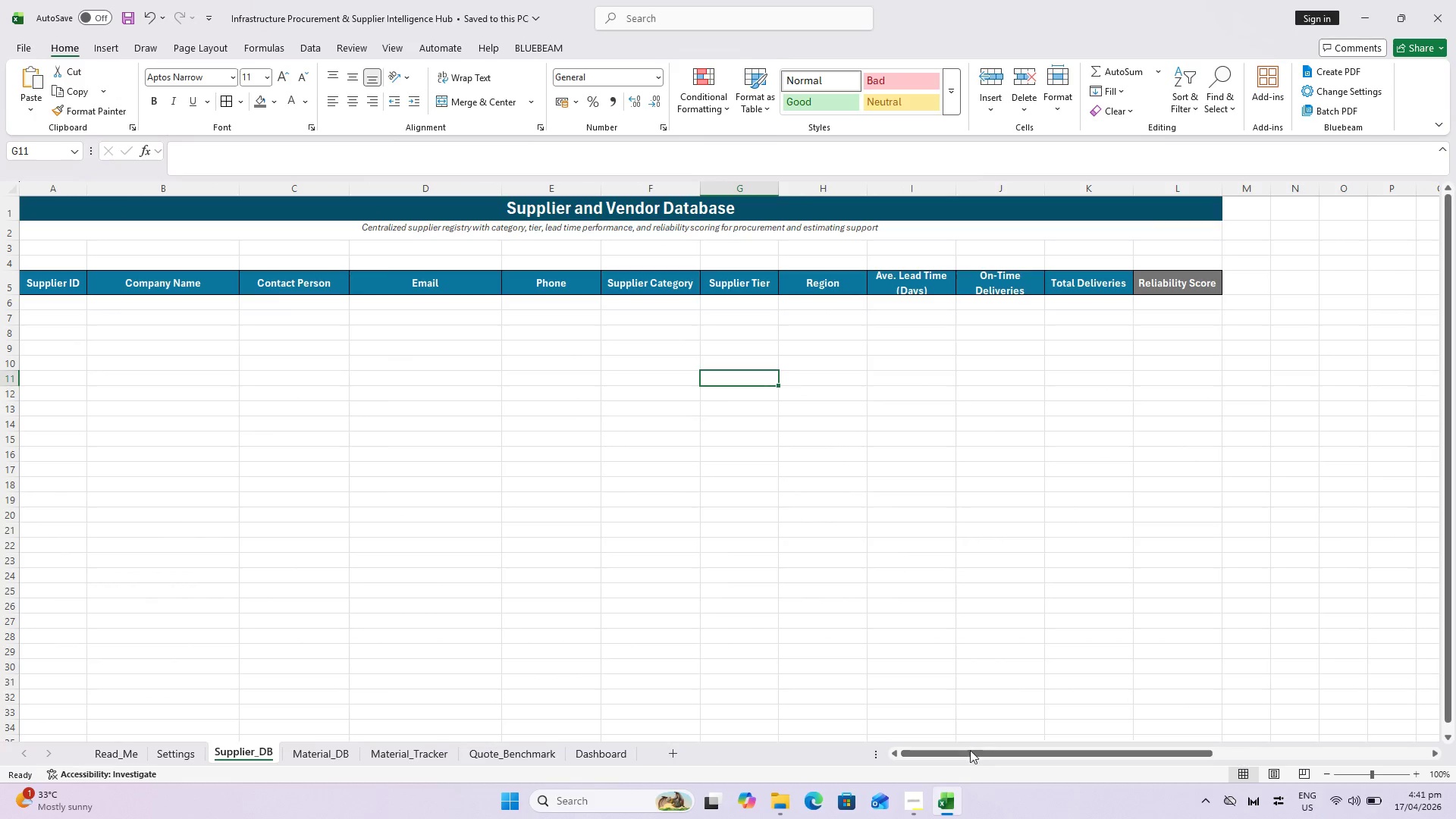 
left_click_drag(start_coordinate=[970, 752], to_coordinate=[872, 754])
 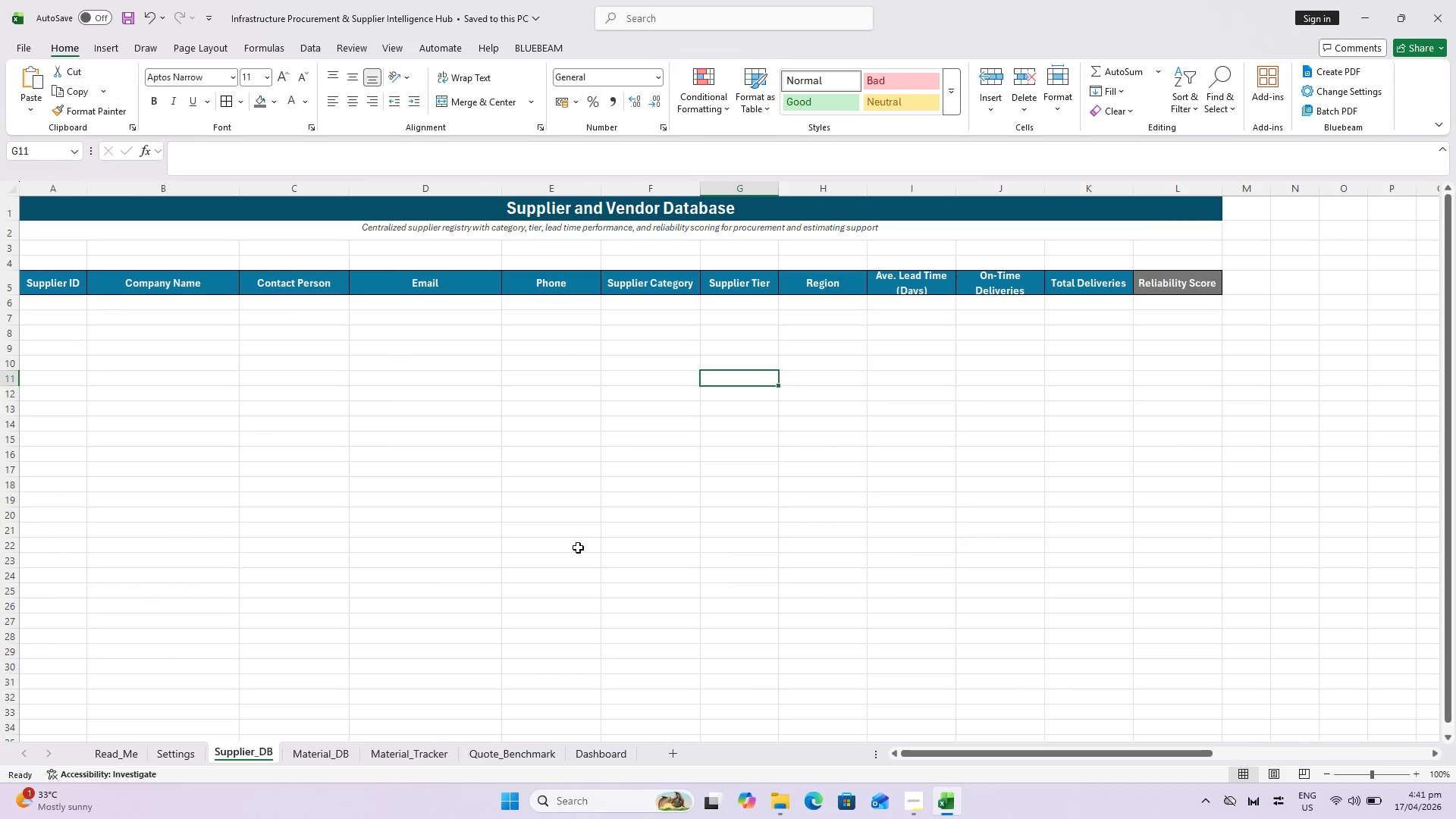 
scroll: coordinate [316, 430], scroll_direction: up, amount: 1.0
 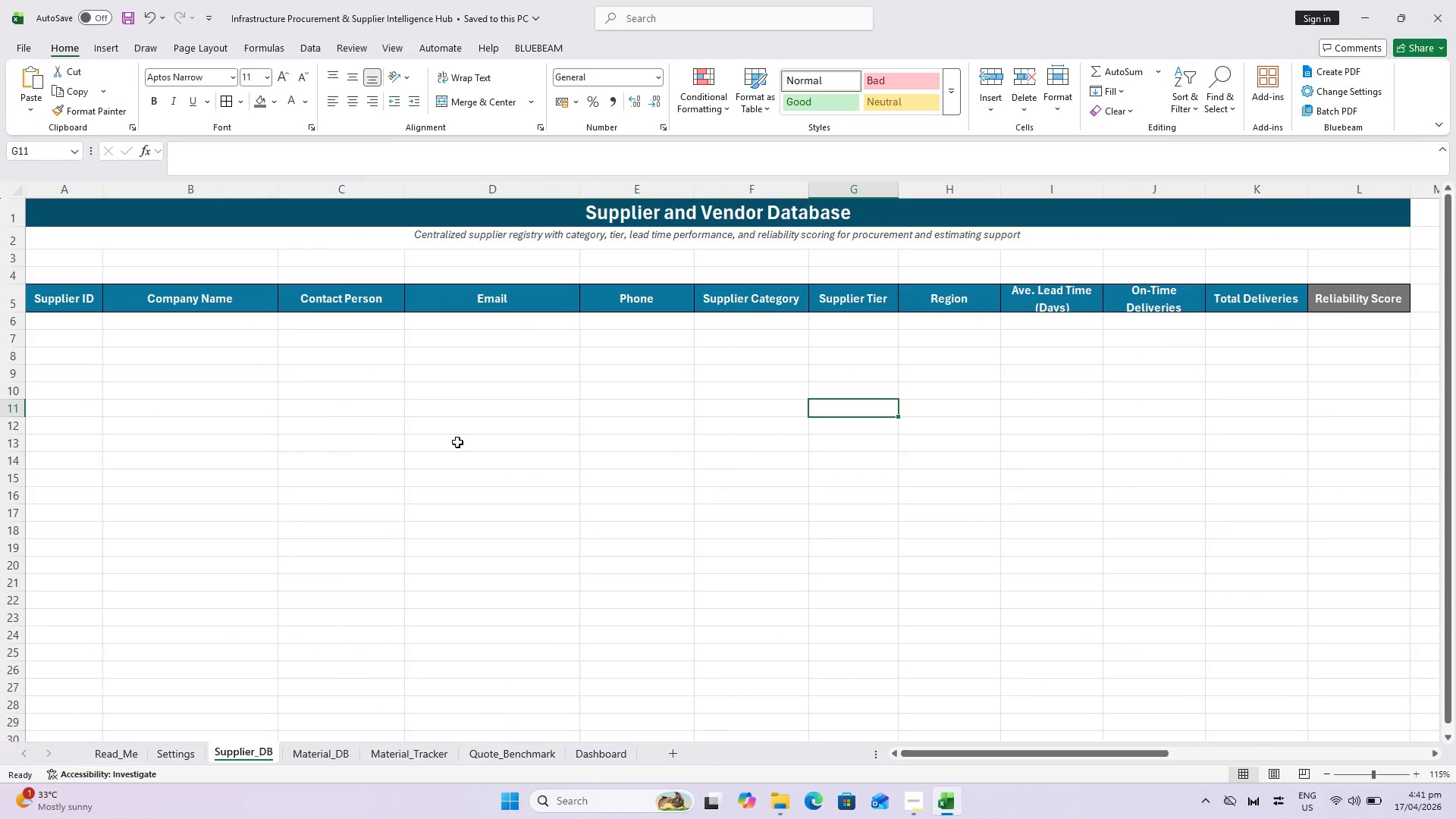 
key(Control+S)
 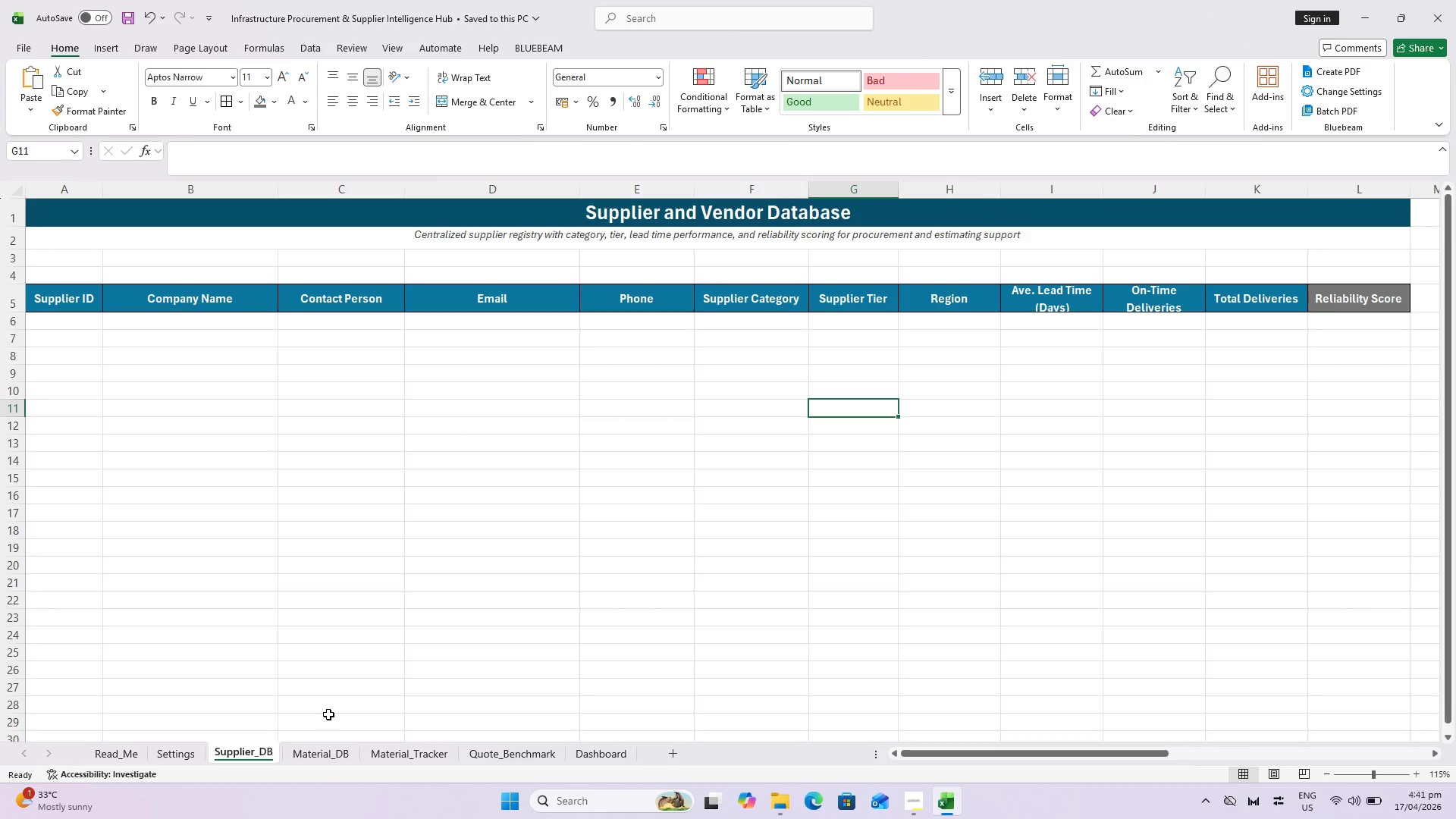 
key(Control+ControlLeft)
 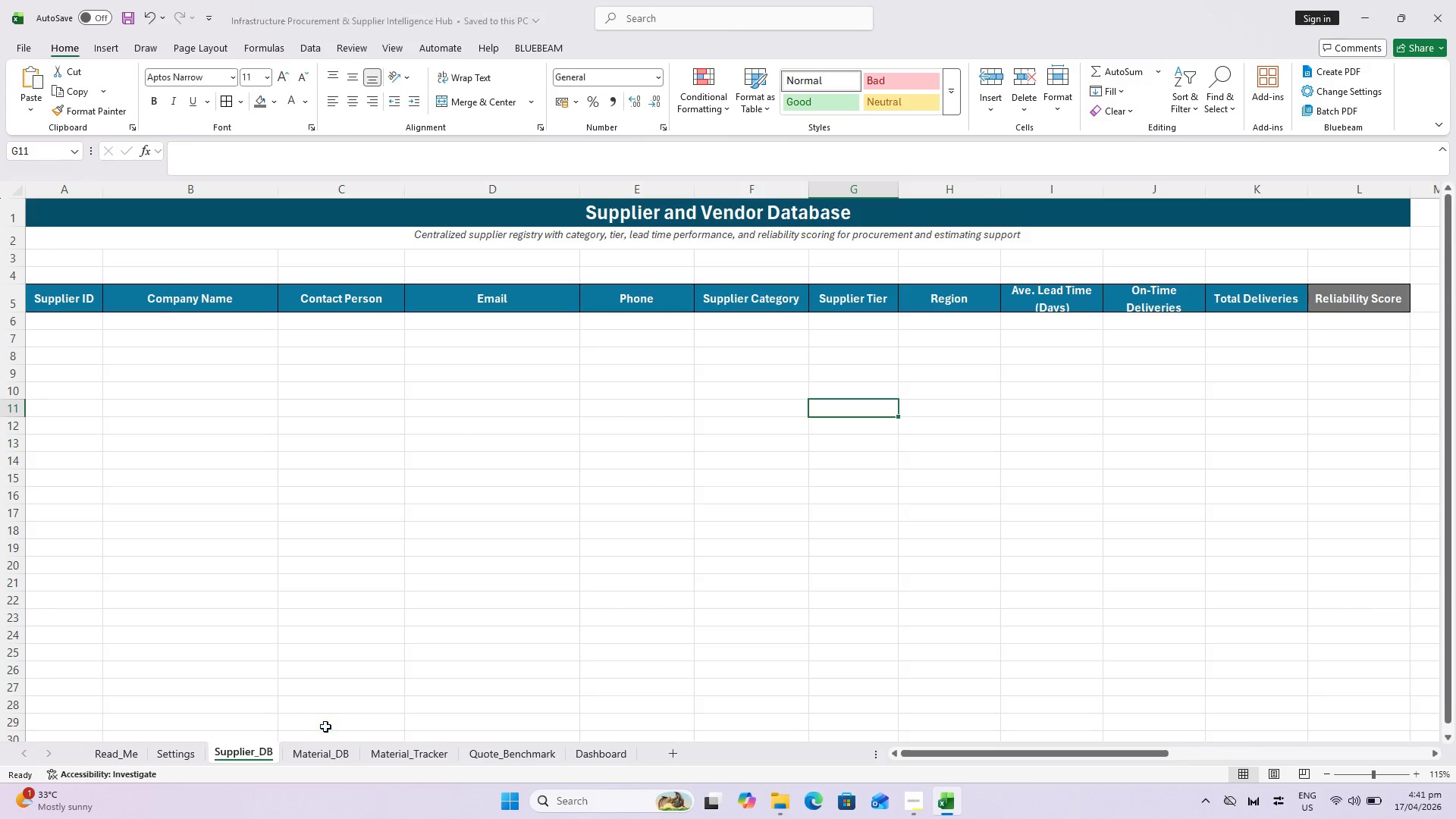 
key(Control+S)
 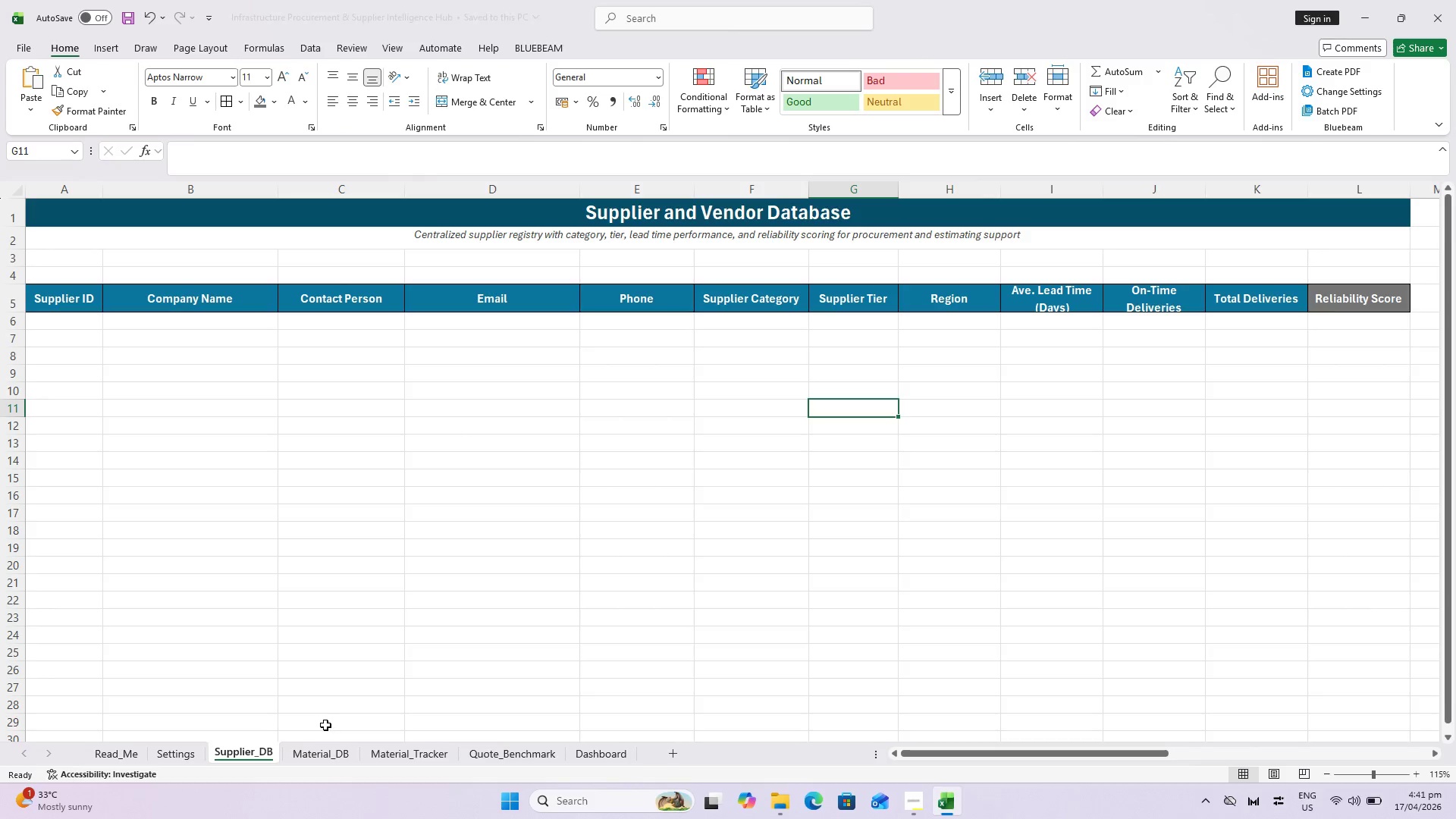 
key(Alt+AltLeft)
 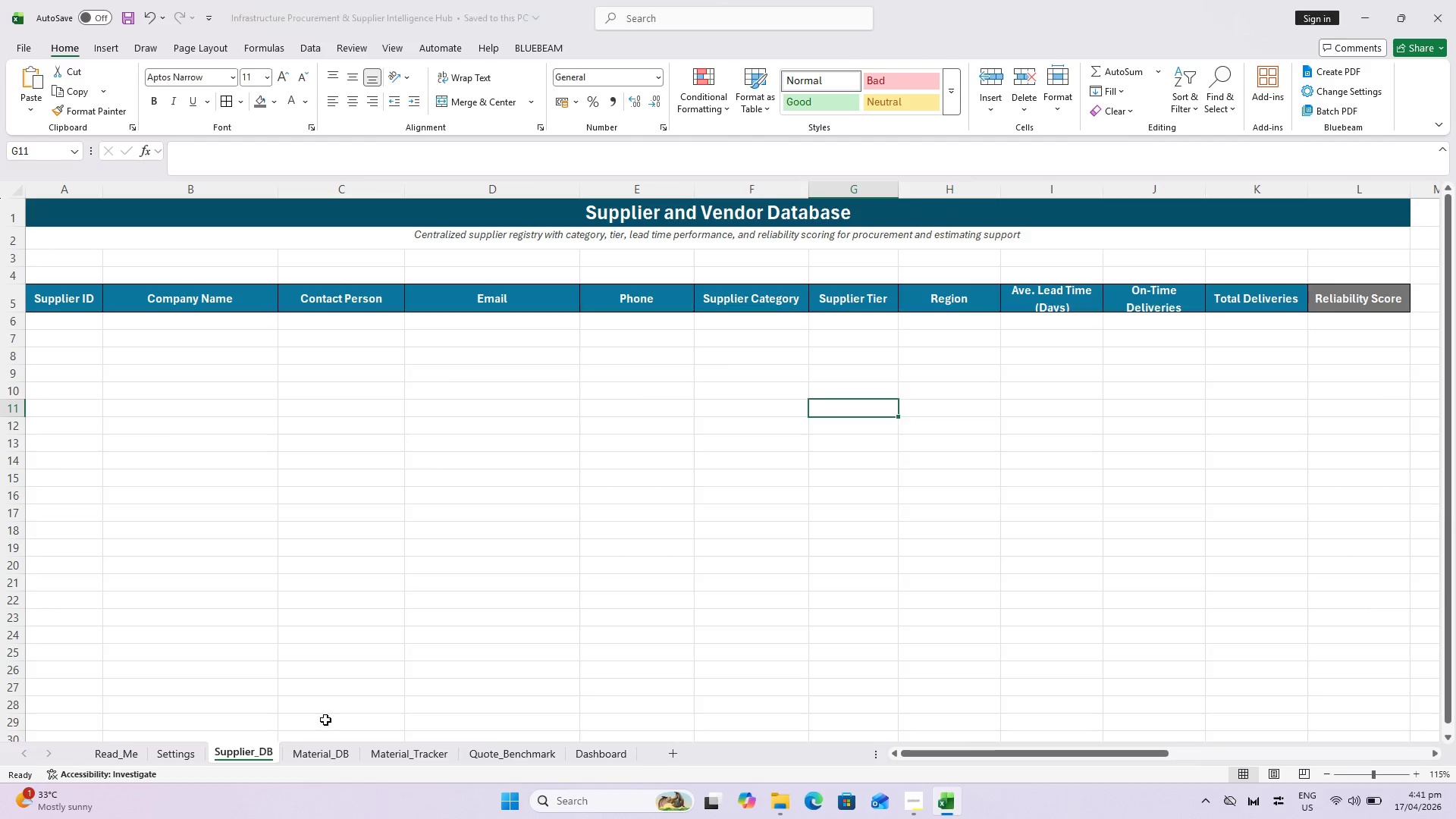 
key(Alt+Tab)